 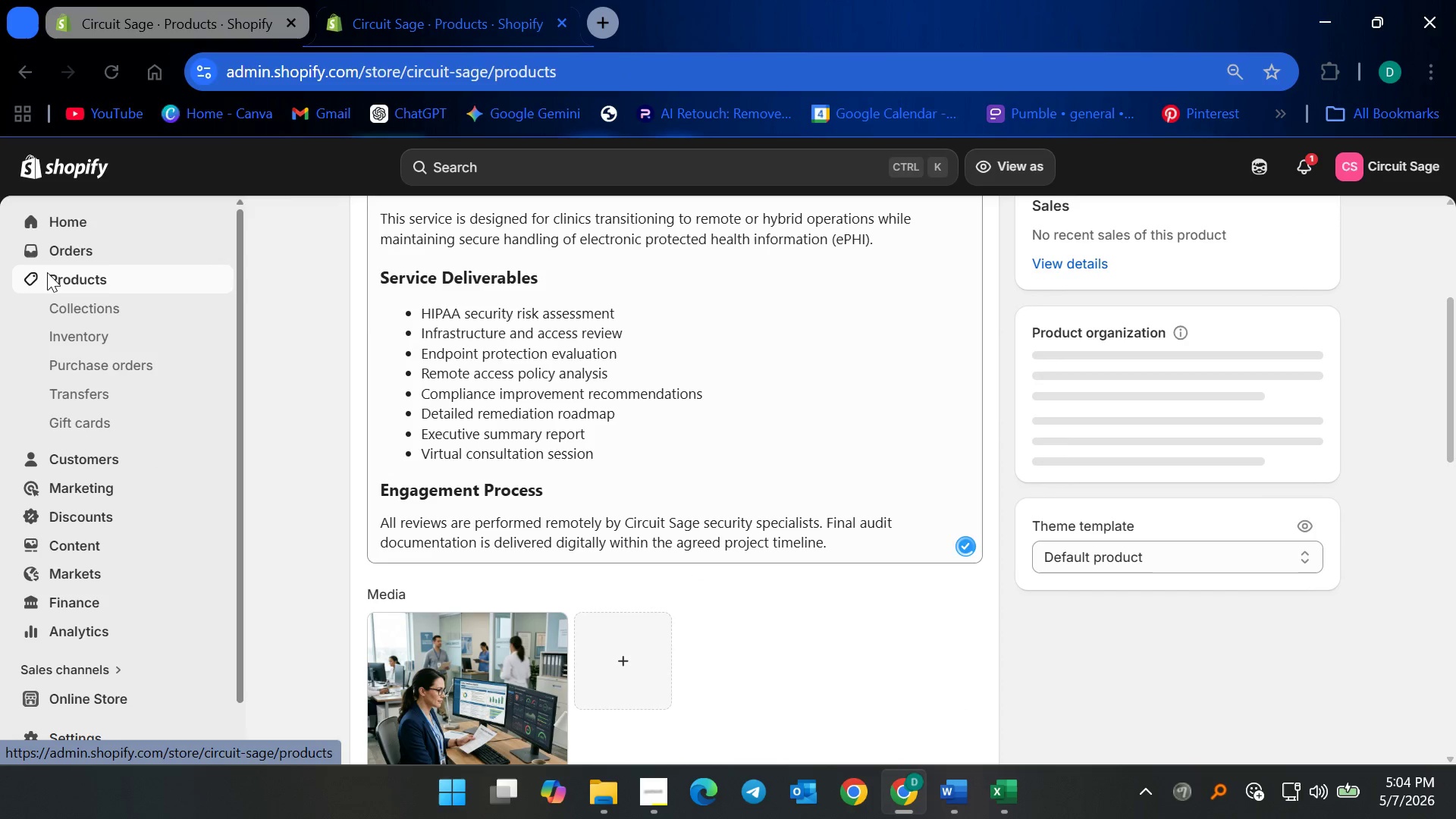 
scroll: coordinate [462, 566], scroll_direction: down, amount: 13.0
 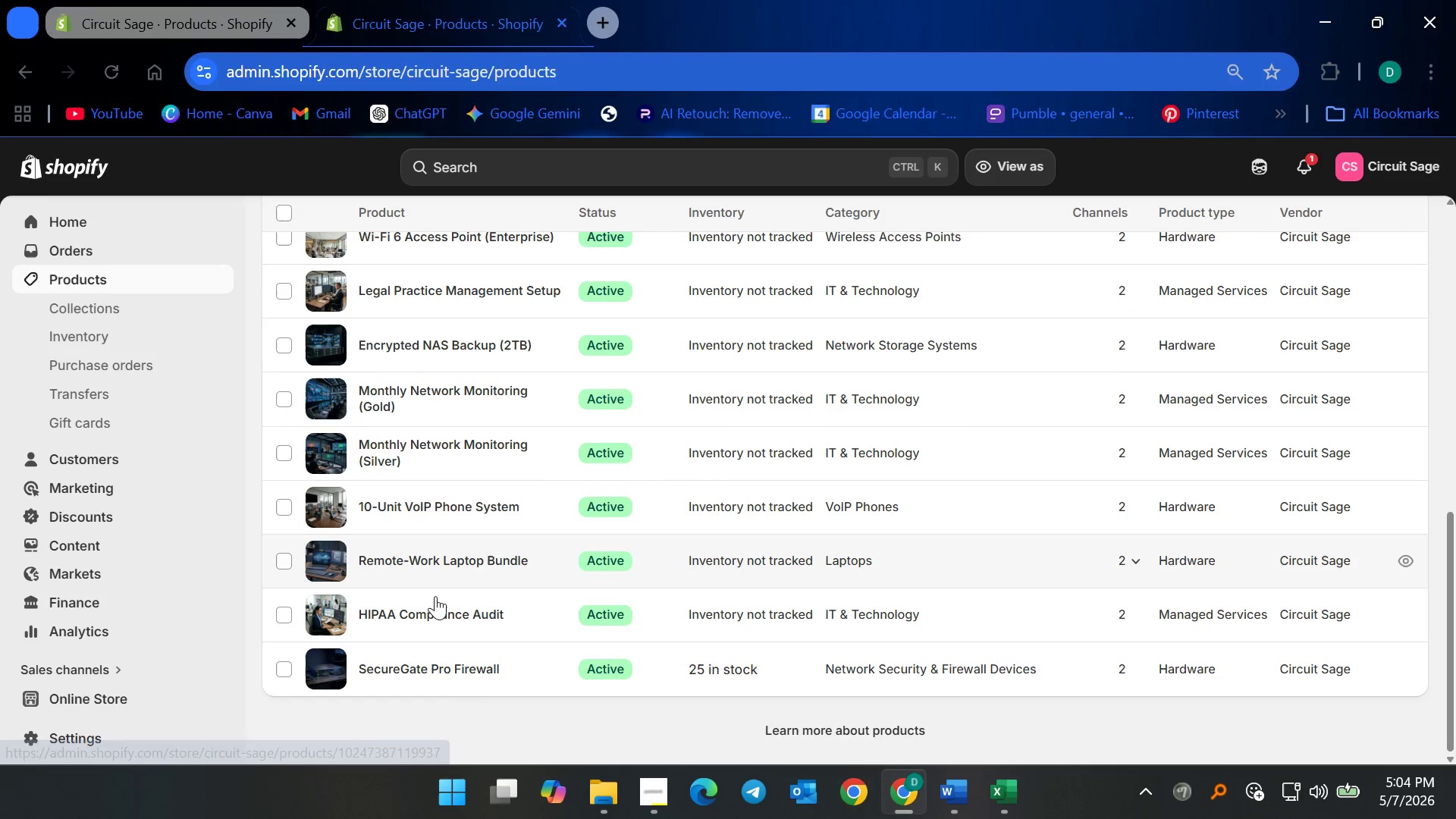 
left_click([428, 613])
 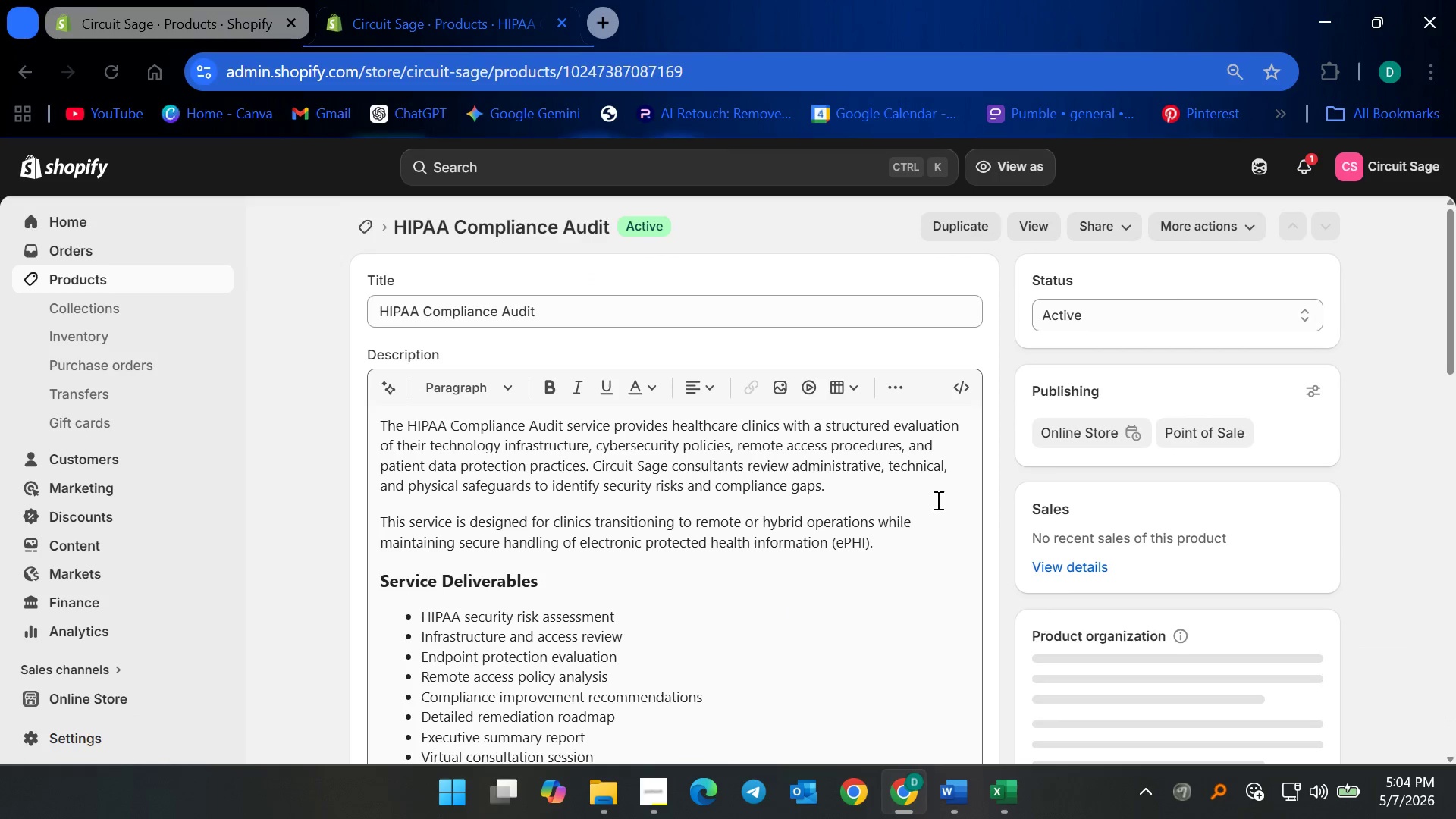 
scroll: coordinate [1047, 485], scroll_direction: down, amount: 5.0
 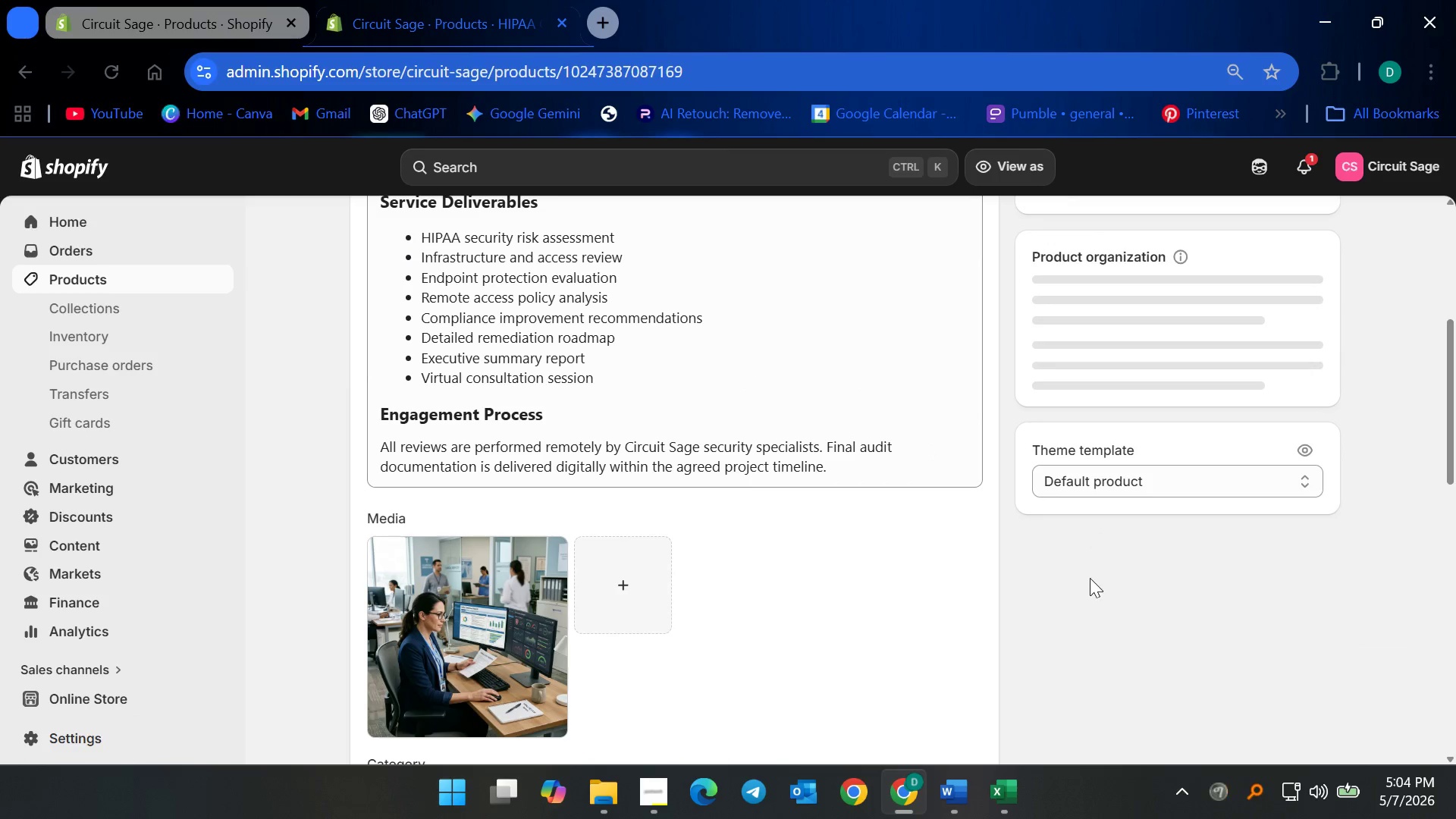 
scroll: coordinate [1083, 598], scroll_direction: up, amount: 3.0
 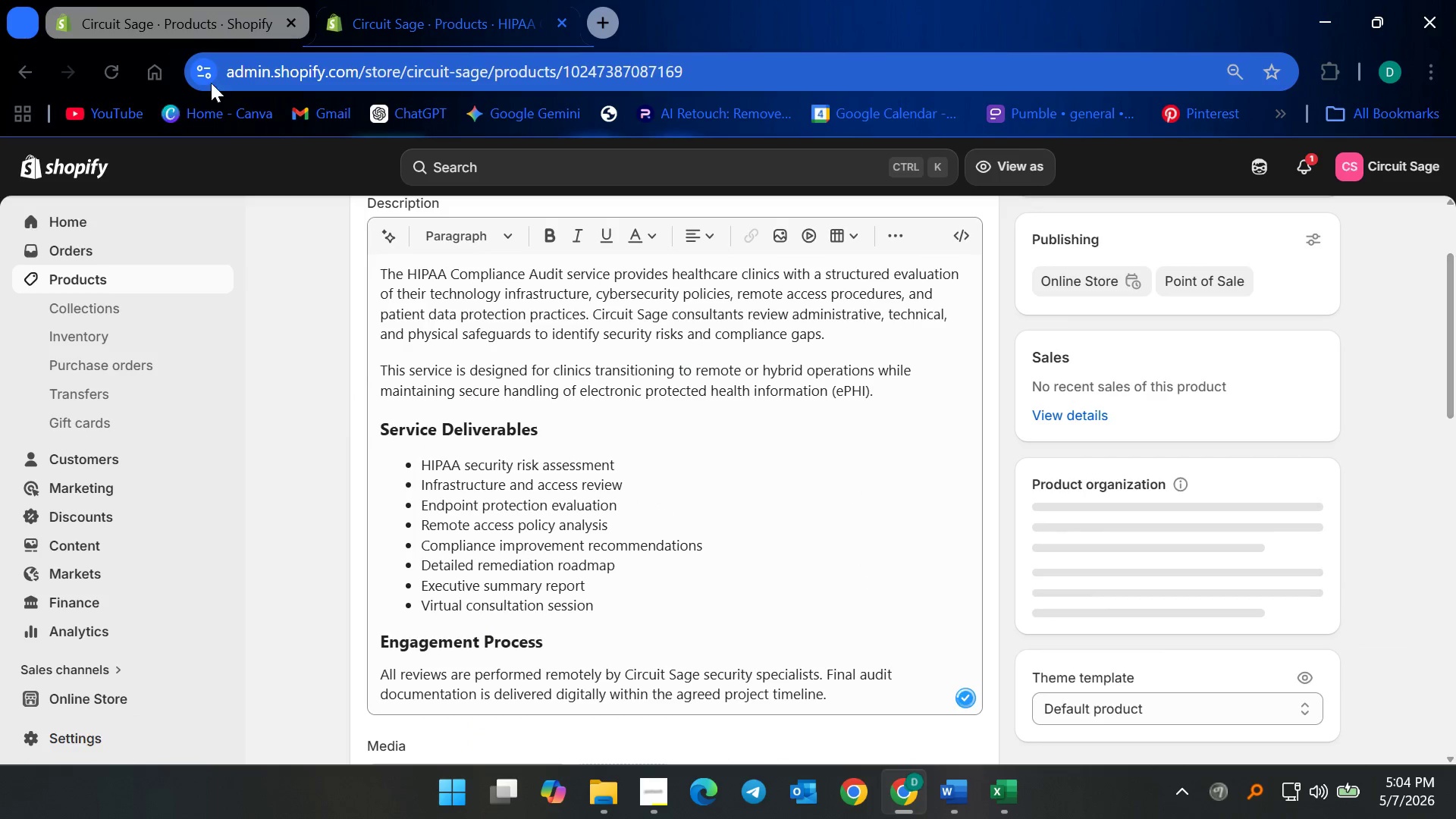 
left_click([119, 72])
 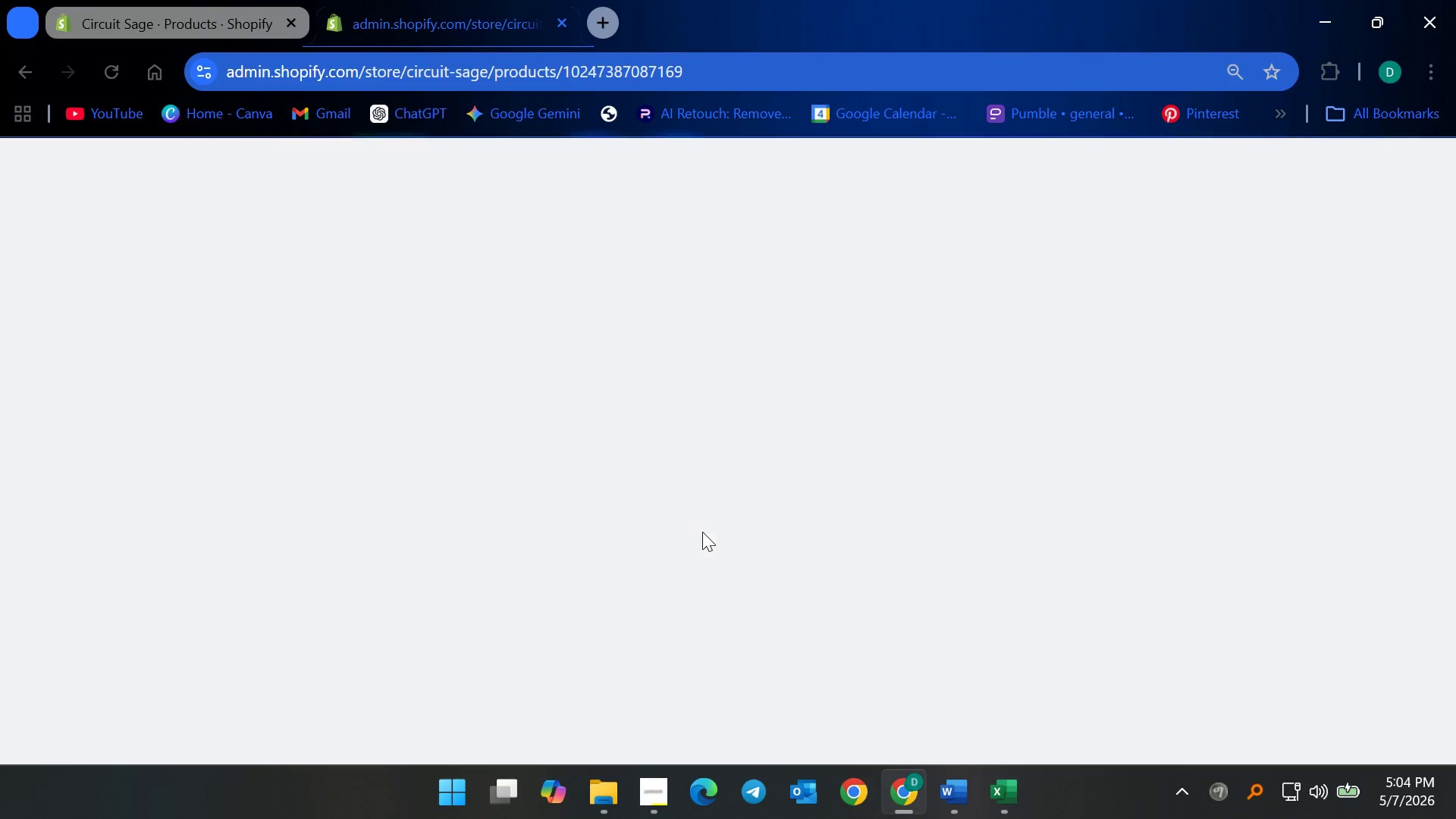 
wait(14.33)
 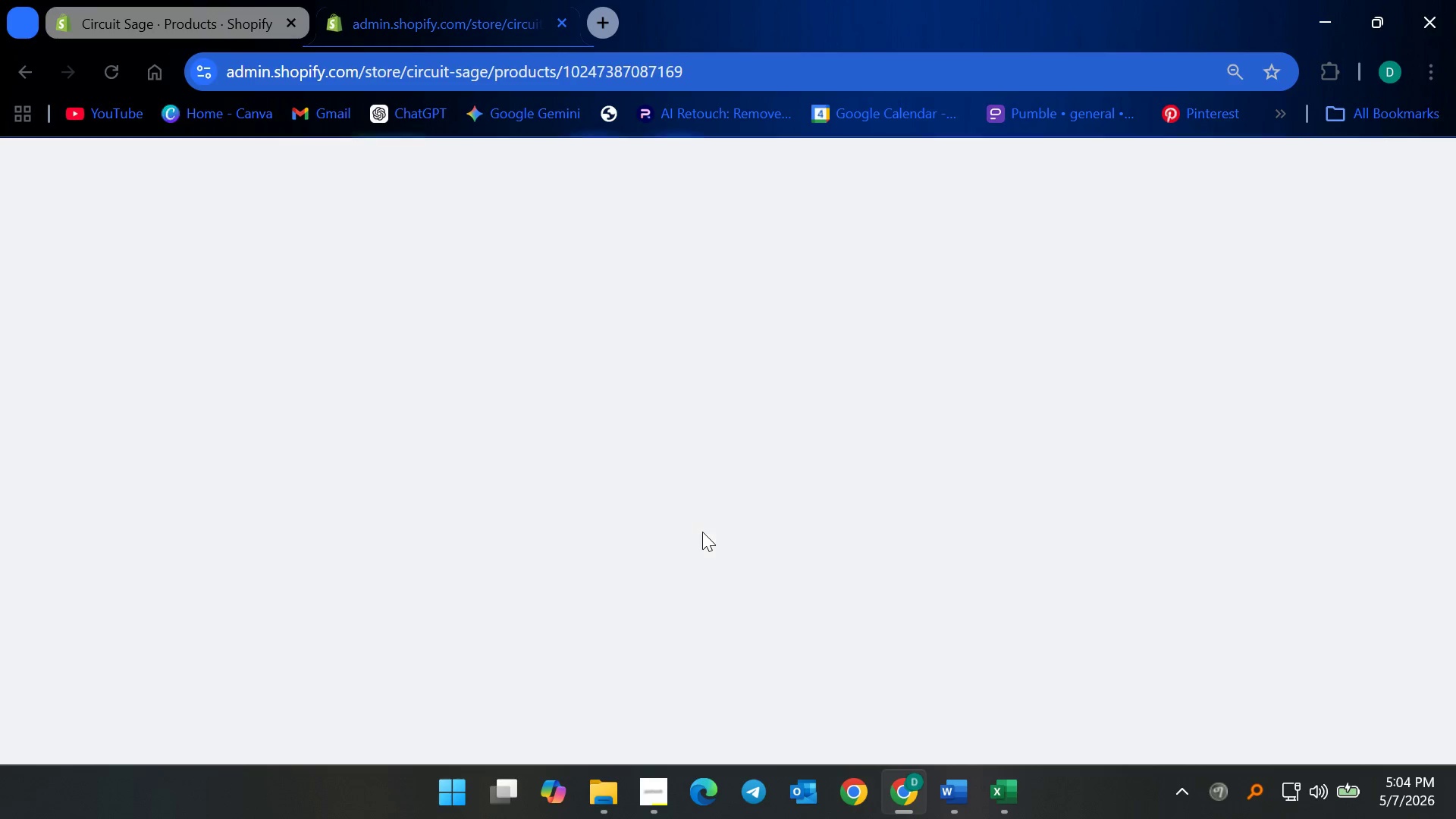 
scroll: coordinate [955, 629], scroll_direction: down, amount: 4.0
 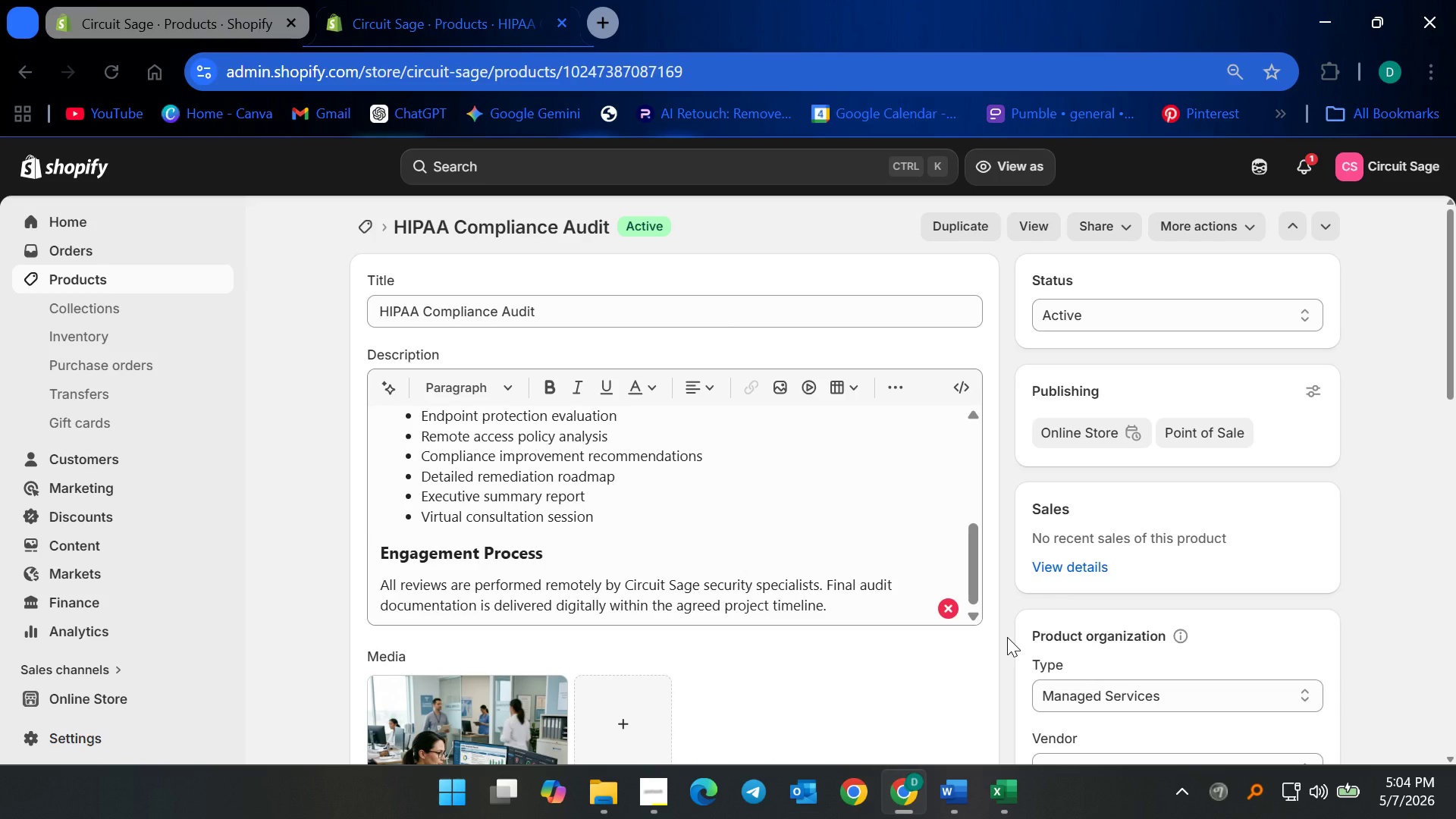 
wait(25.5)
 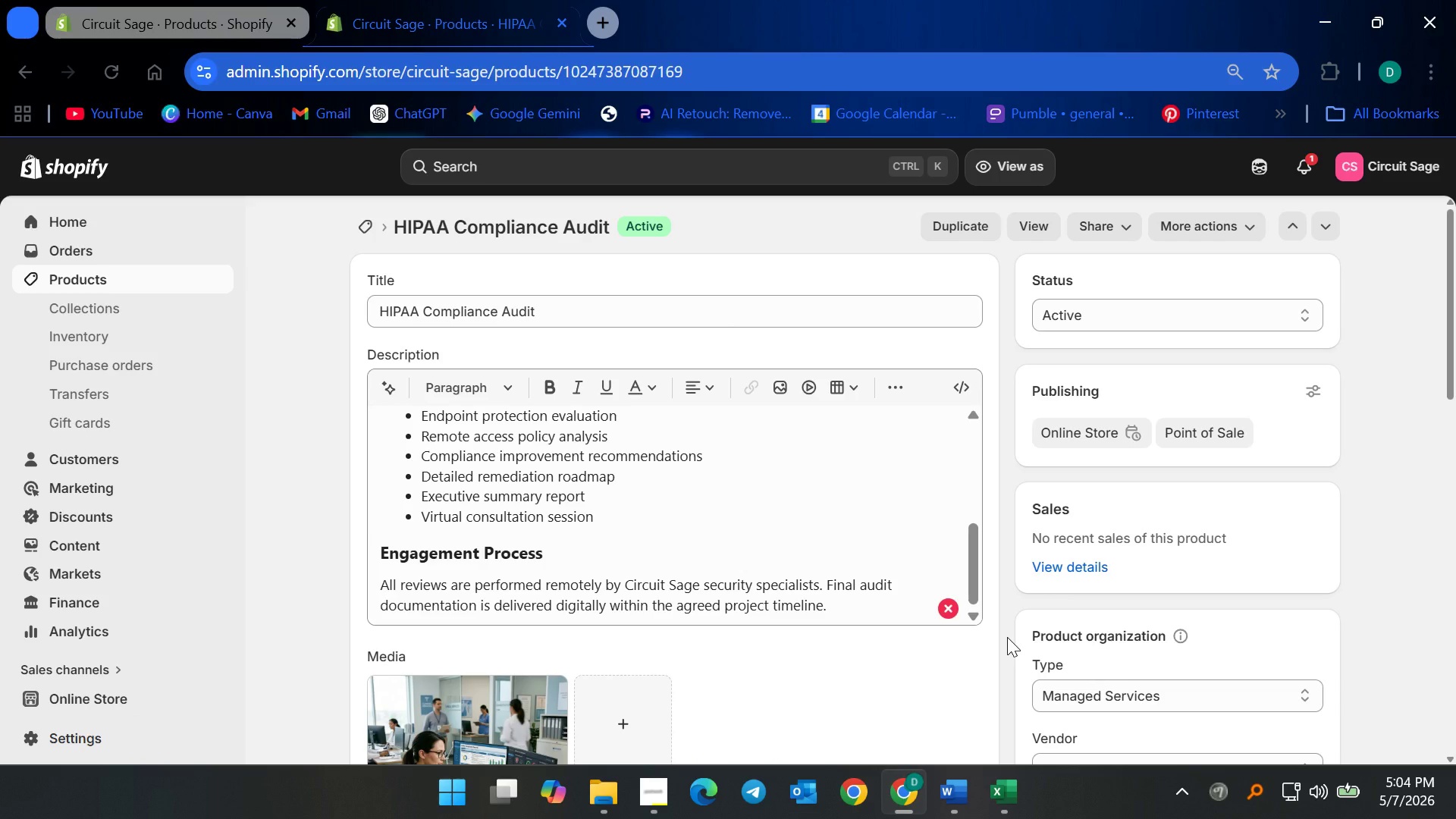 
scroll: coordinate [1157, 516], scroll_direction: down, amount: 4.0
 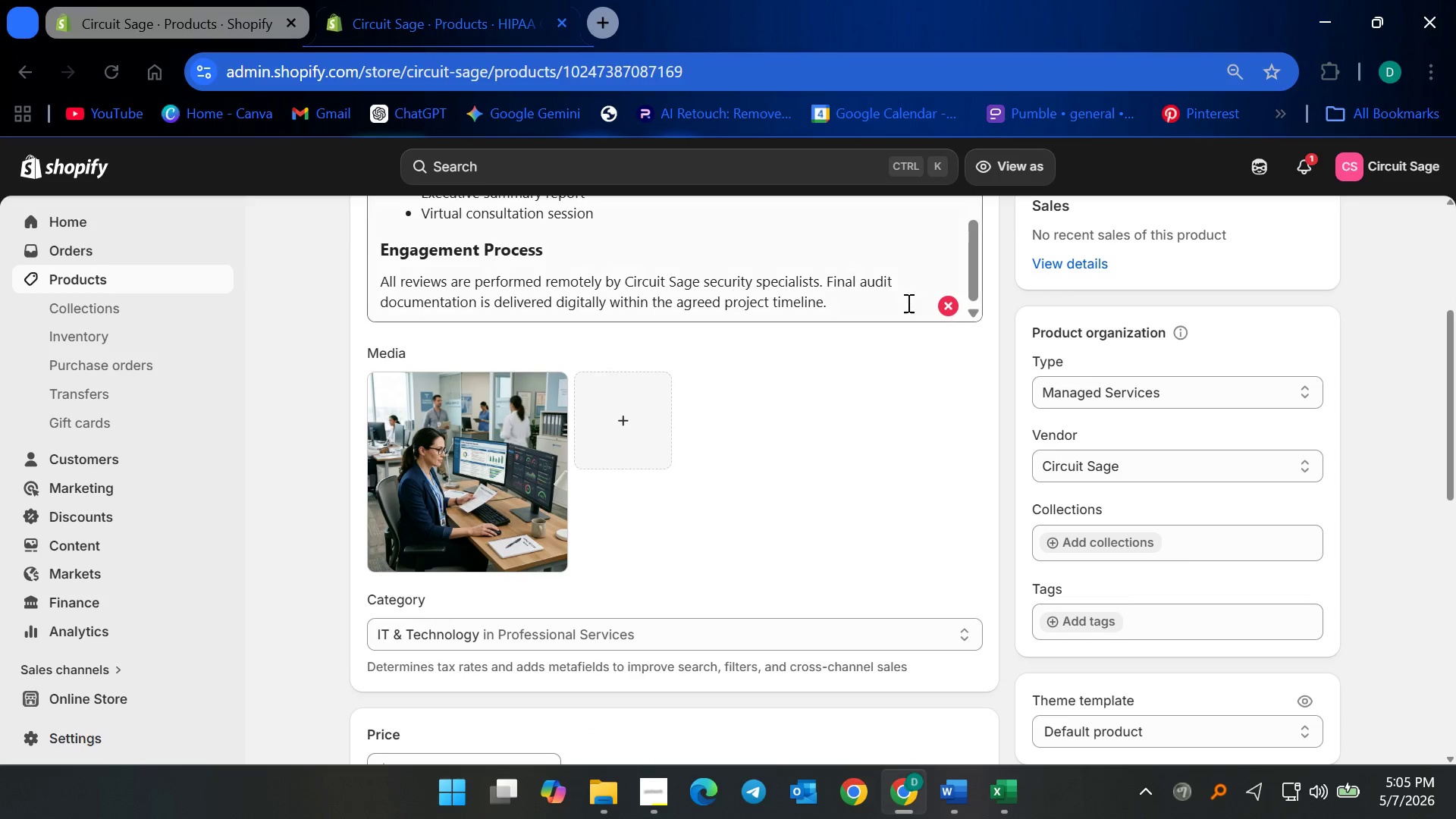 
left_click([906, 303])
 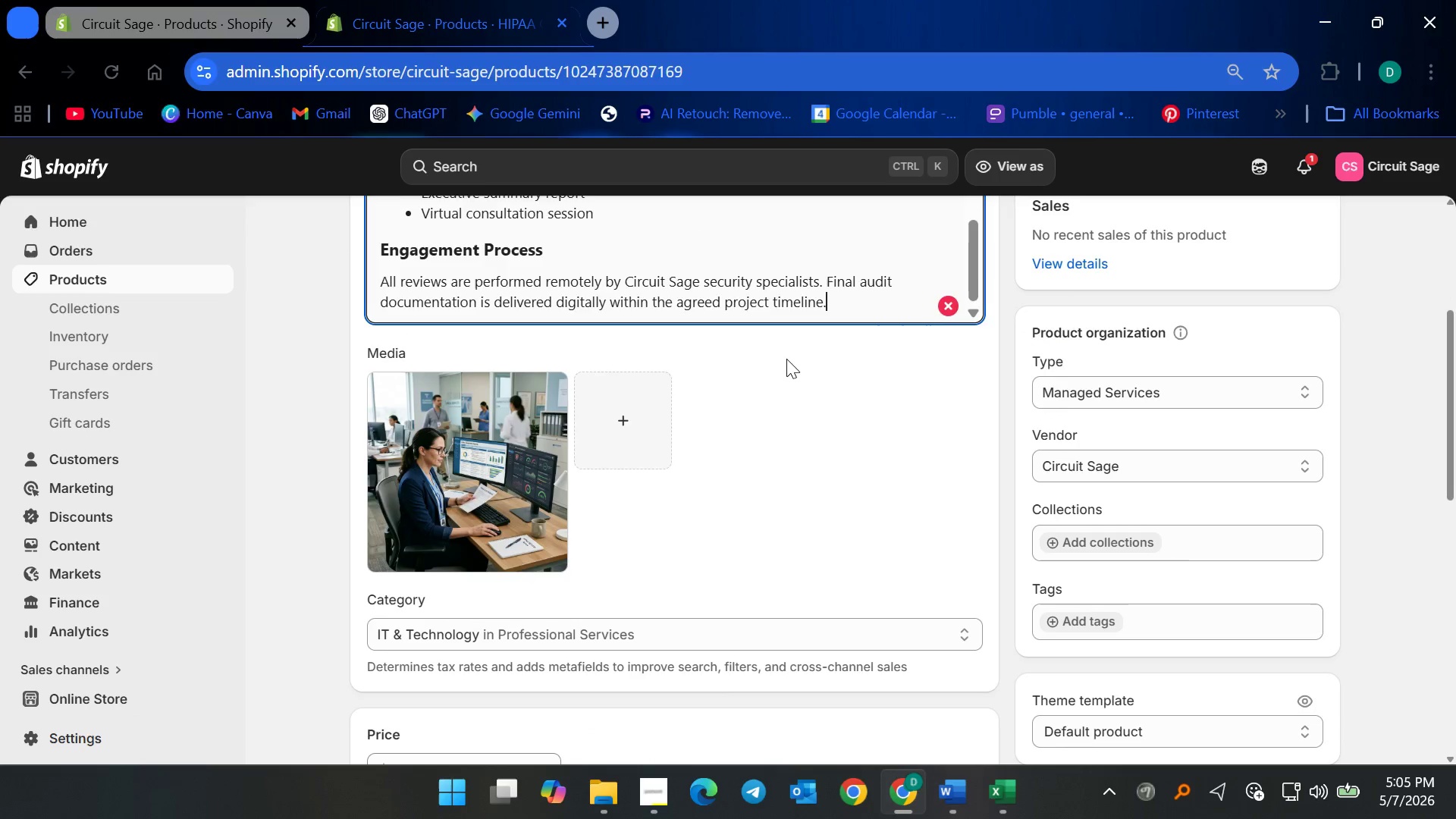 
scroll: coordinate [769, 429], scroll_direction: up, amount: 7.0
 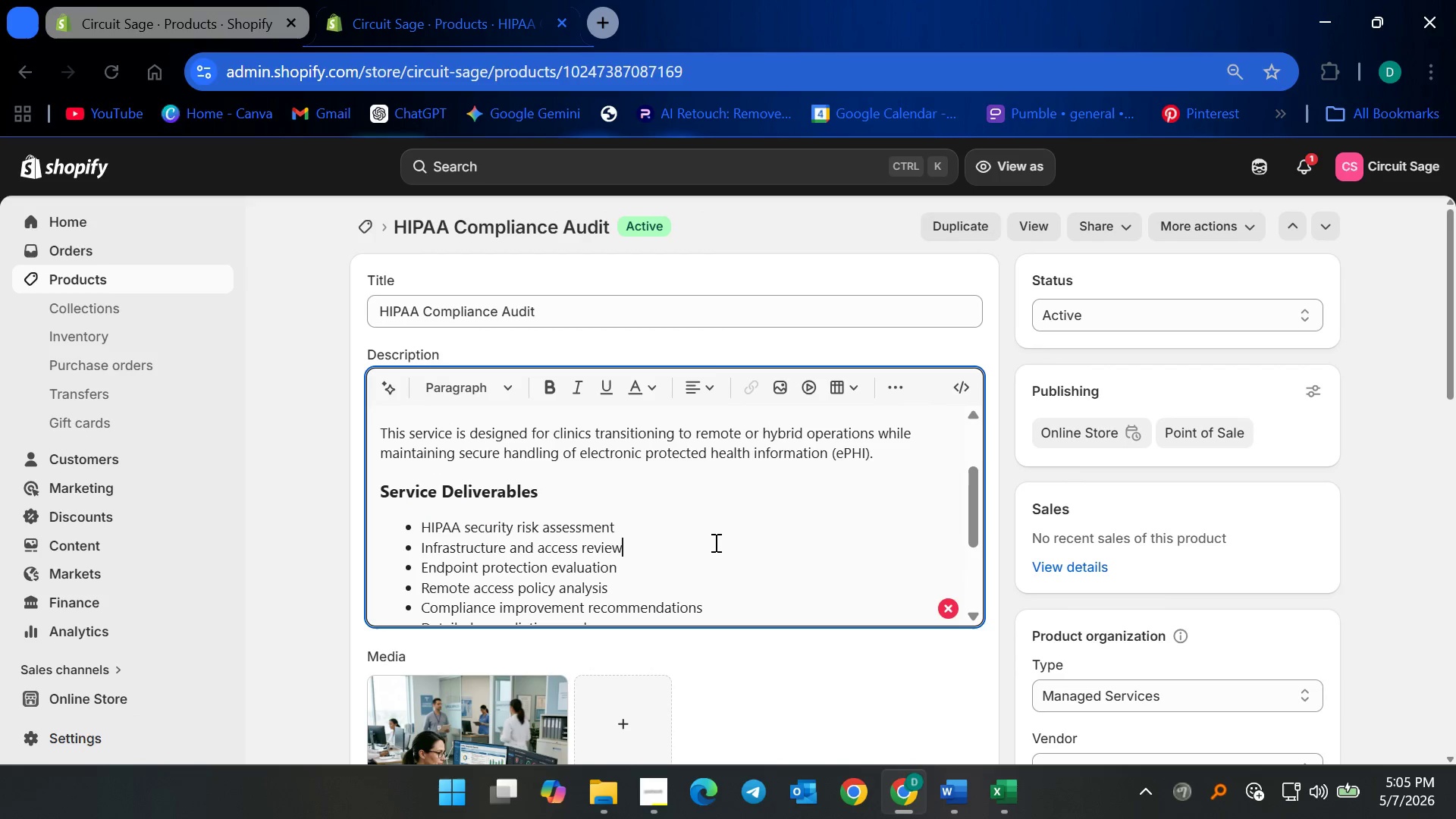 
scroll: coordinate [774, 544], scroll_direction: down, amount: 3.0
 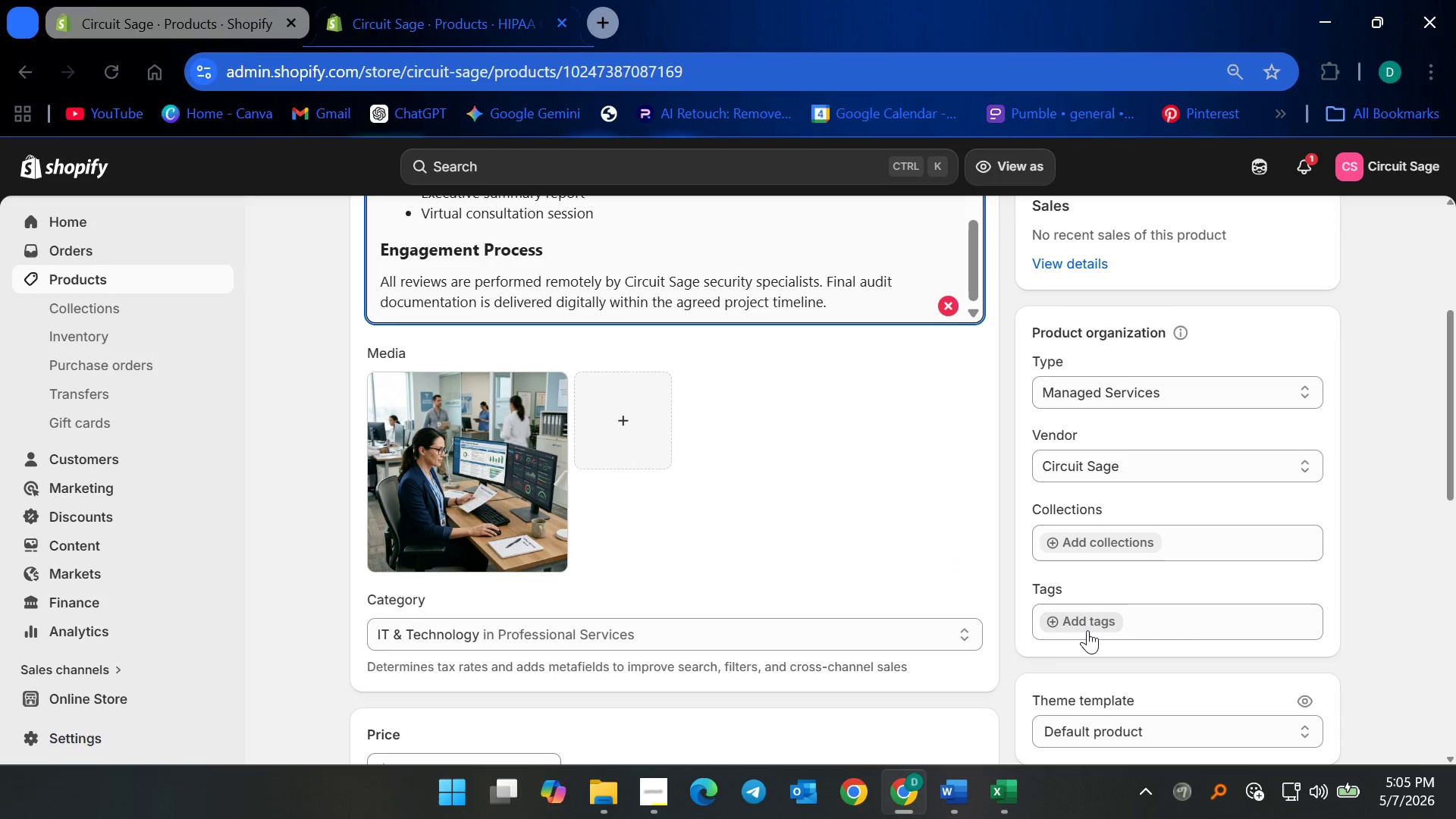 
left_click([1081, 623])
 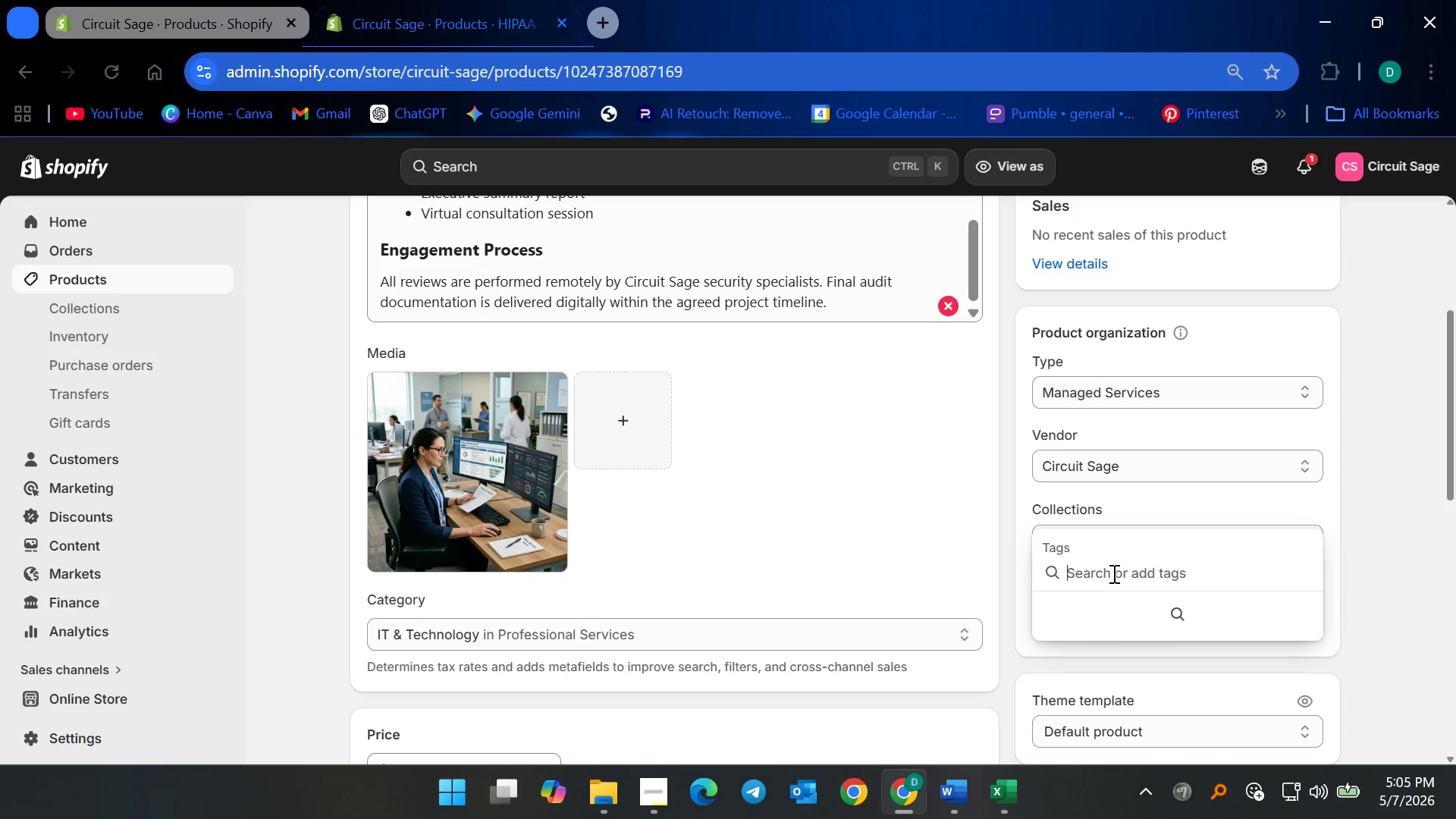 
left_click([1112, 573])
 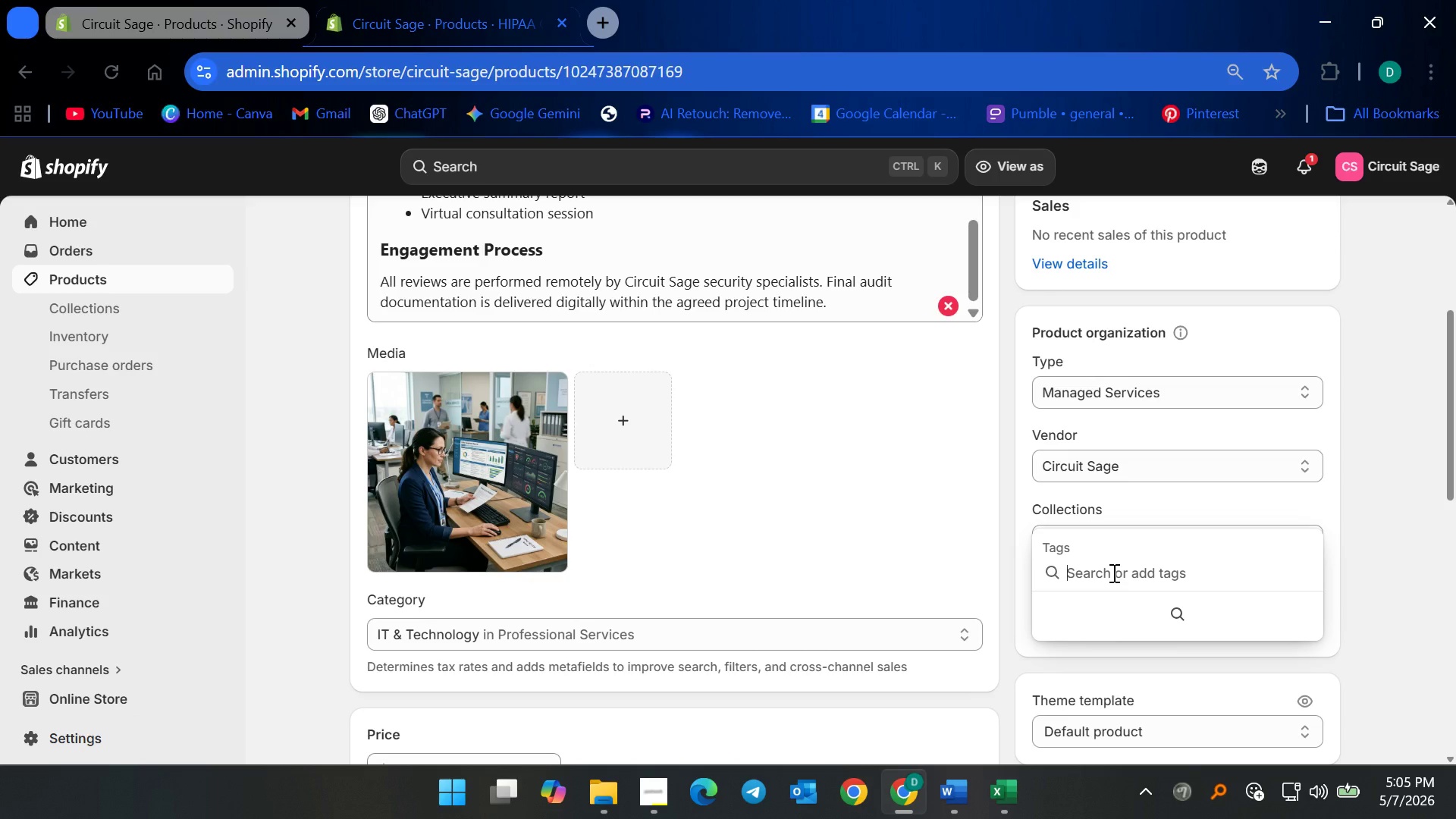 
type(MANAGED SERVICES)
 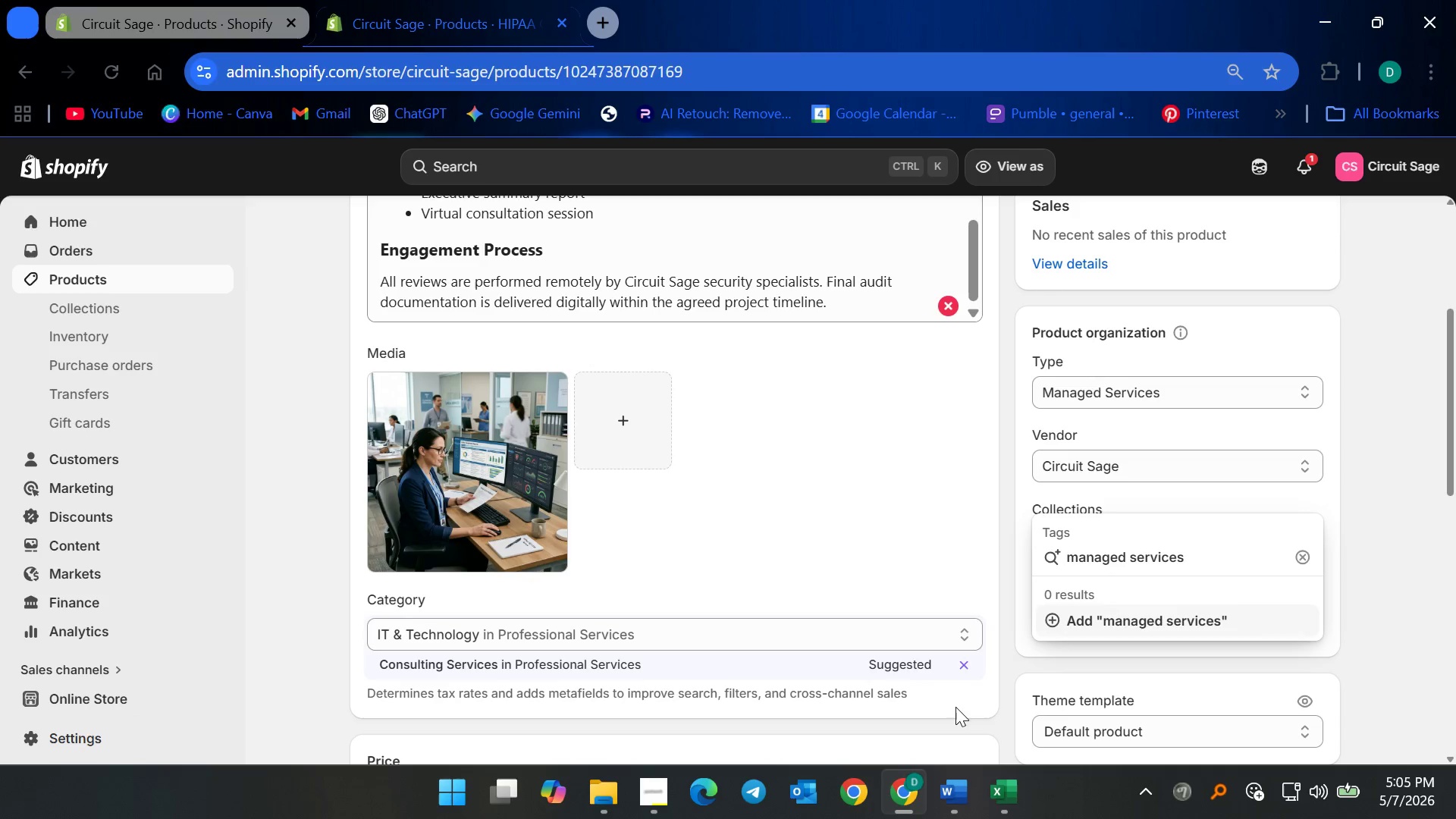 
left_click([966, 657])
 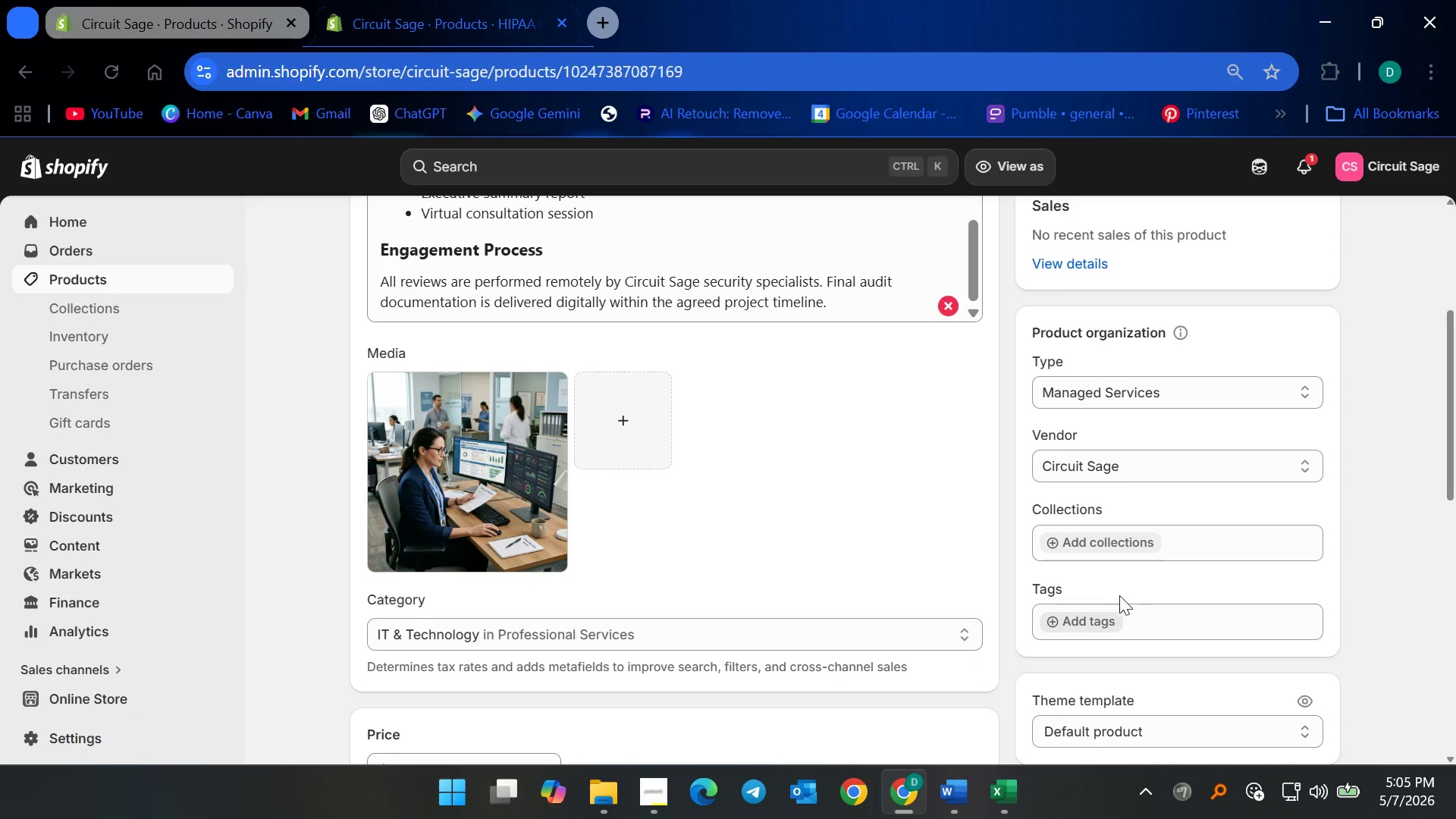 
left_click([1090, 620])
 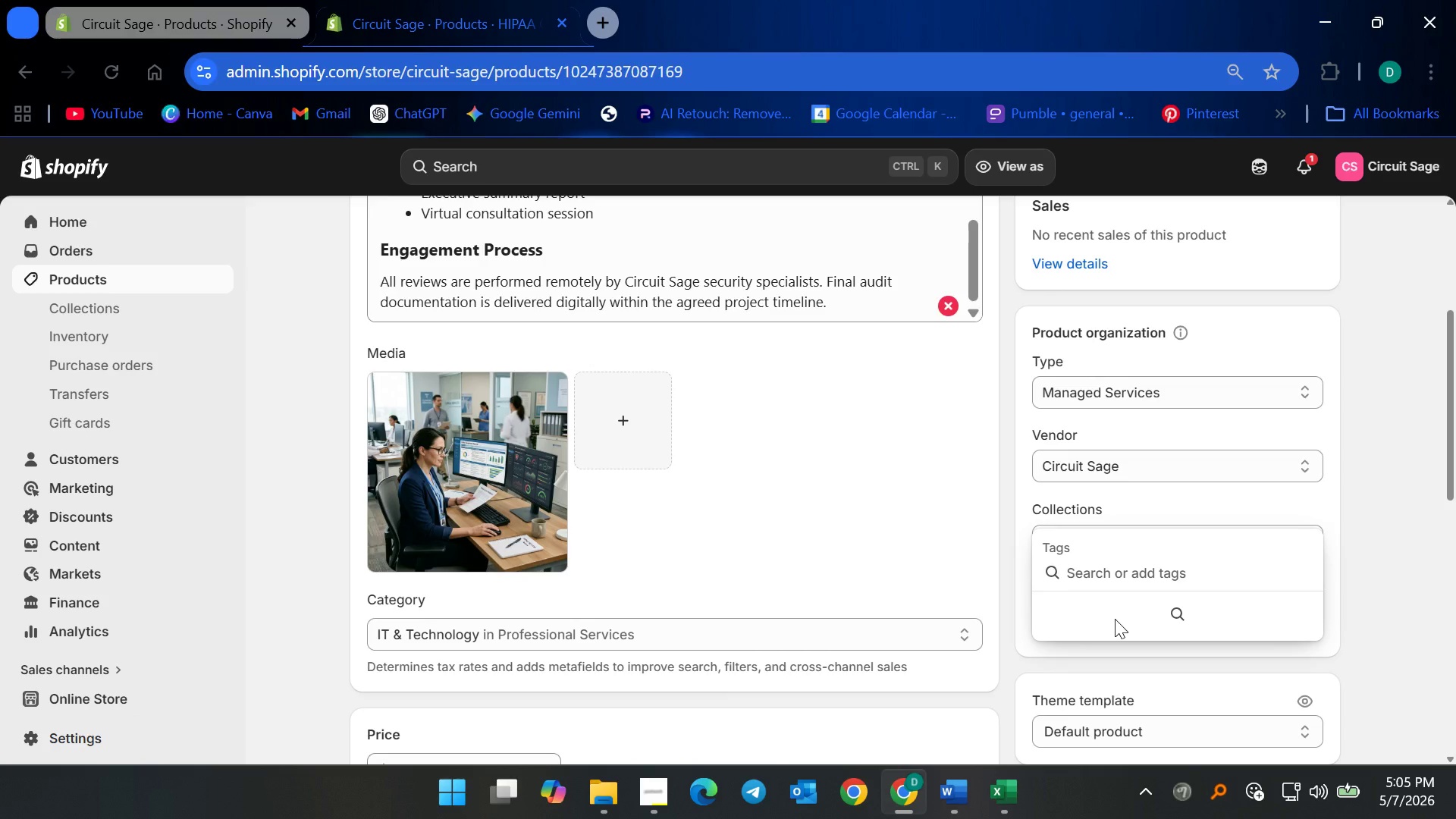 
type(MANAGED SERVICES)
 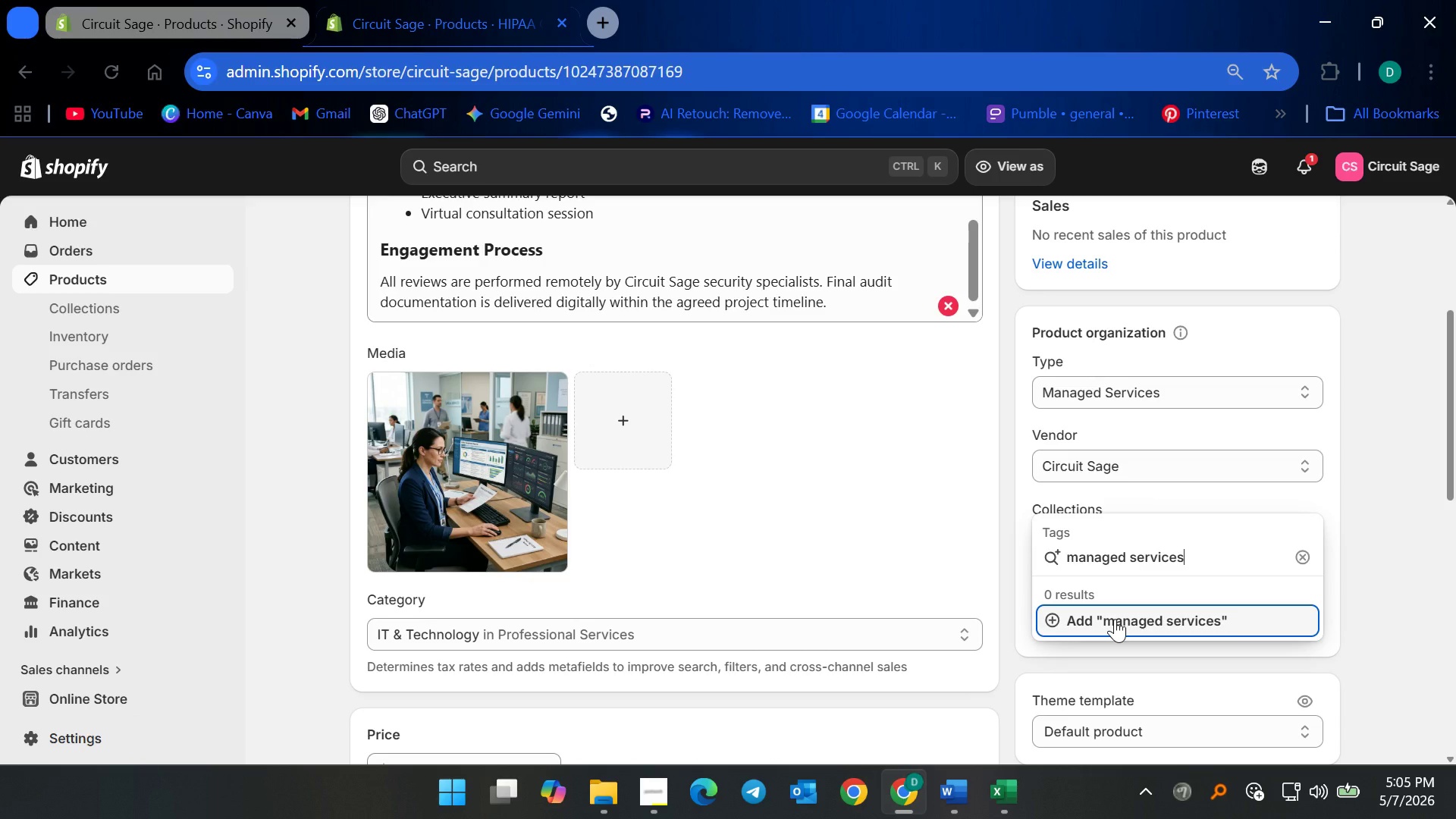 
key(Enter)
 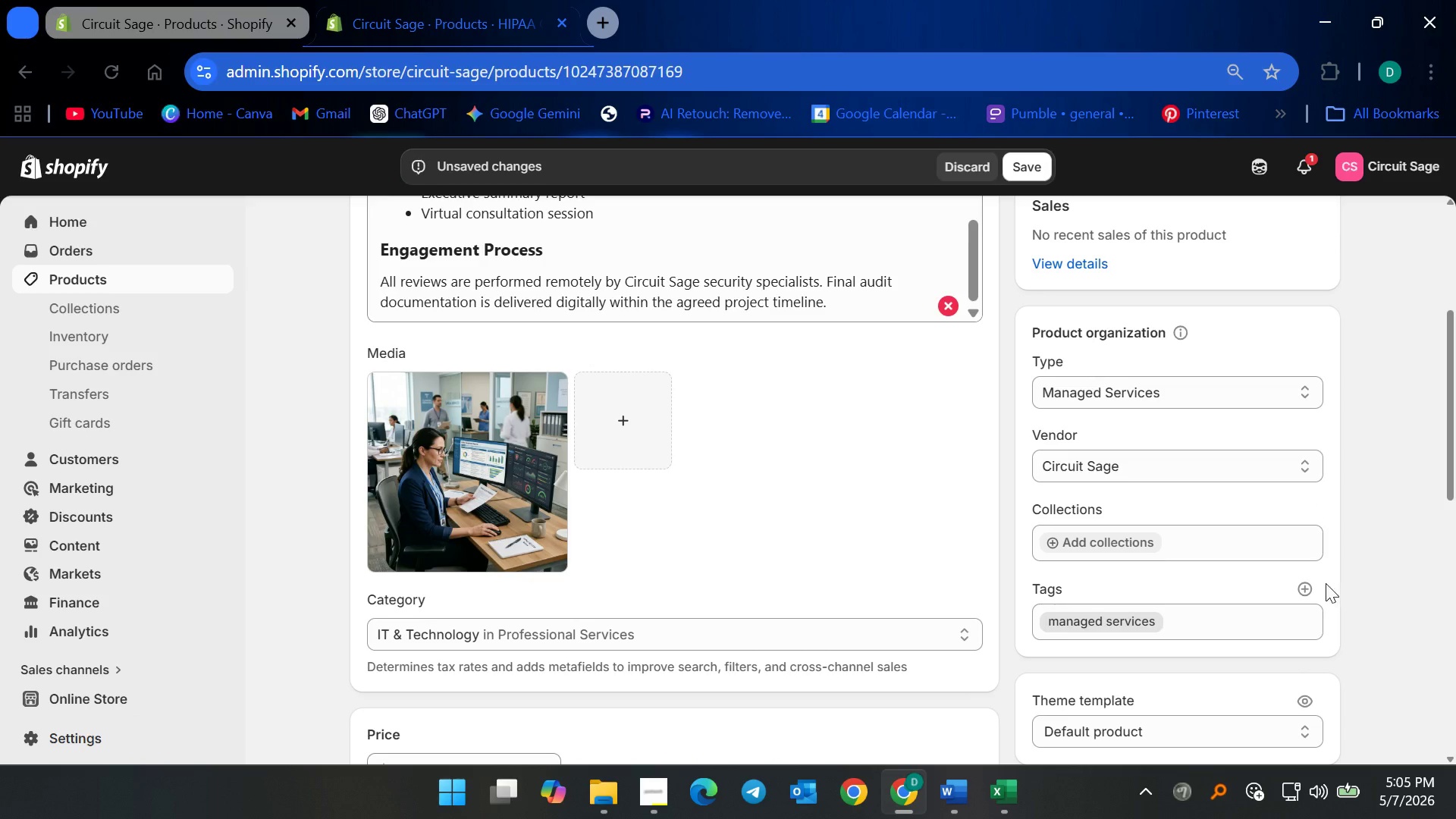 
left_click([1320, 584])
 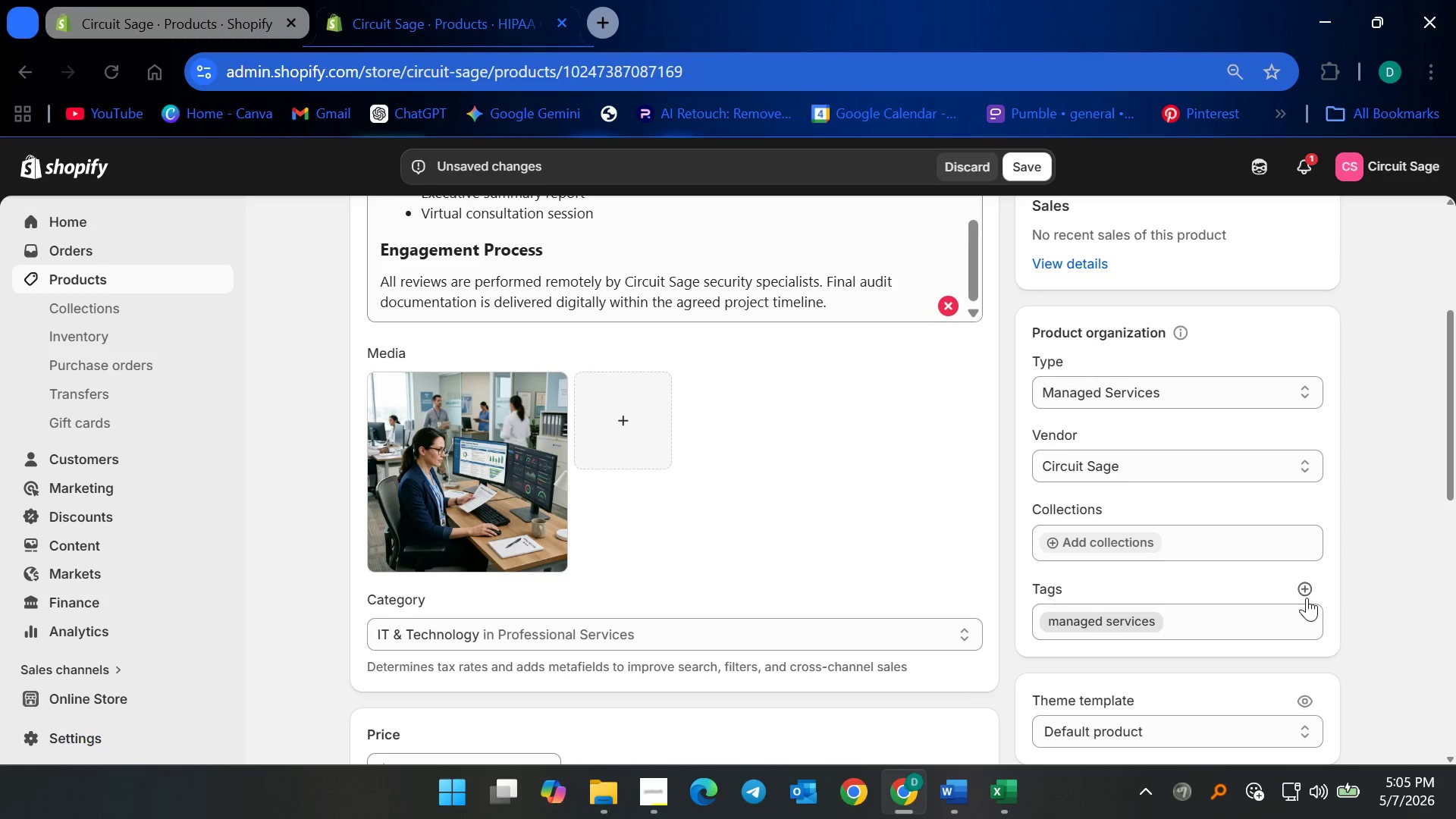 
left_click([1306, 587])
 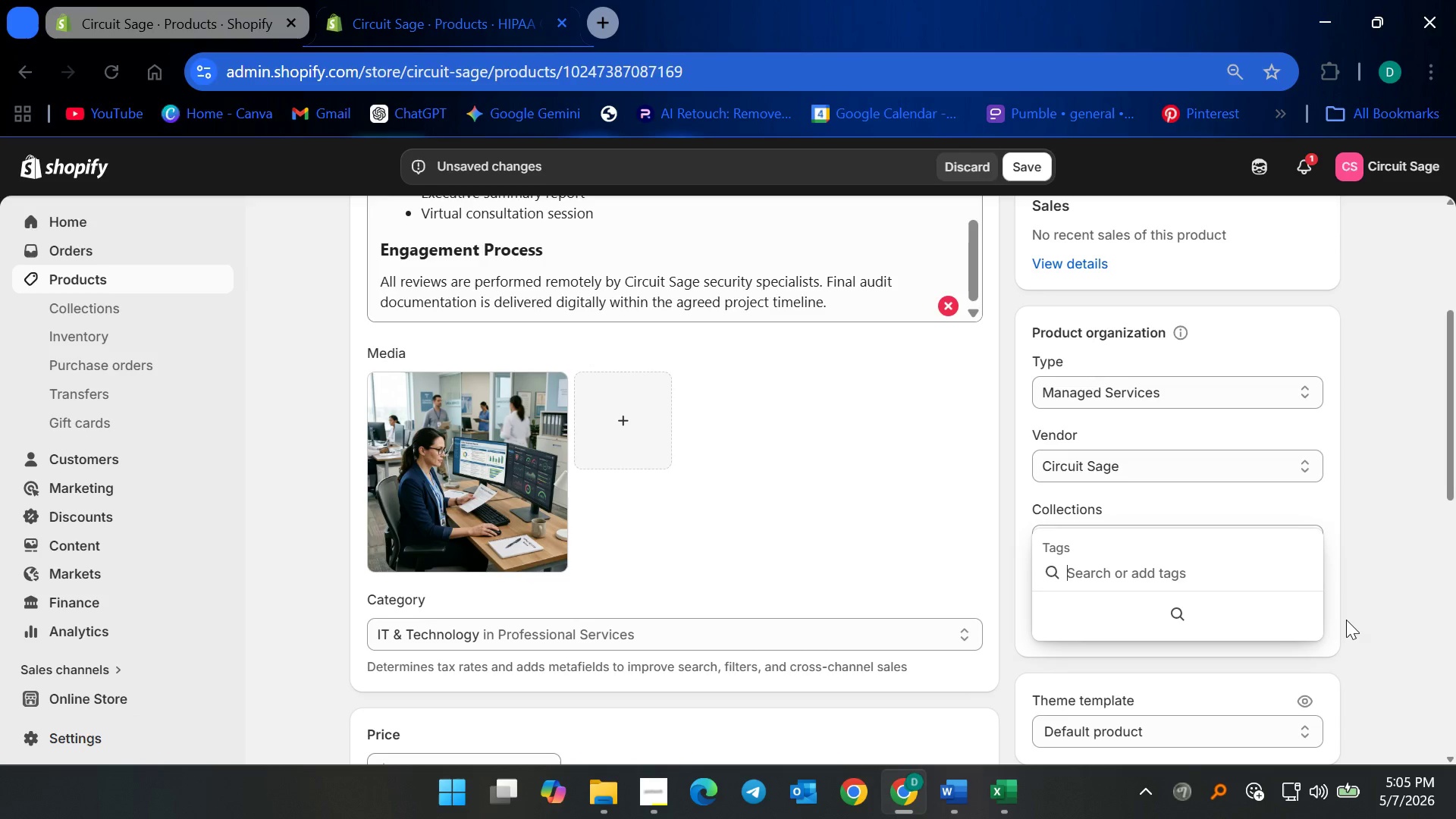 
wait(5.72)
 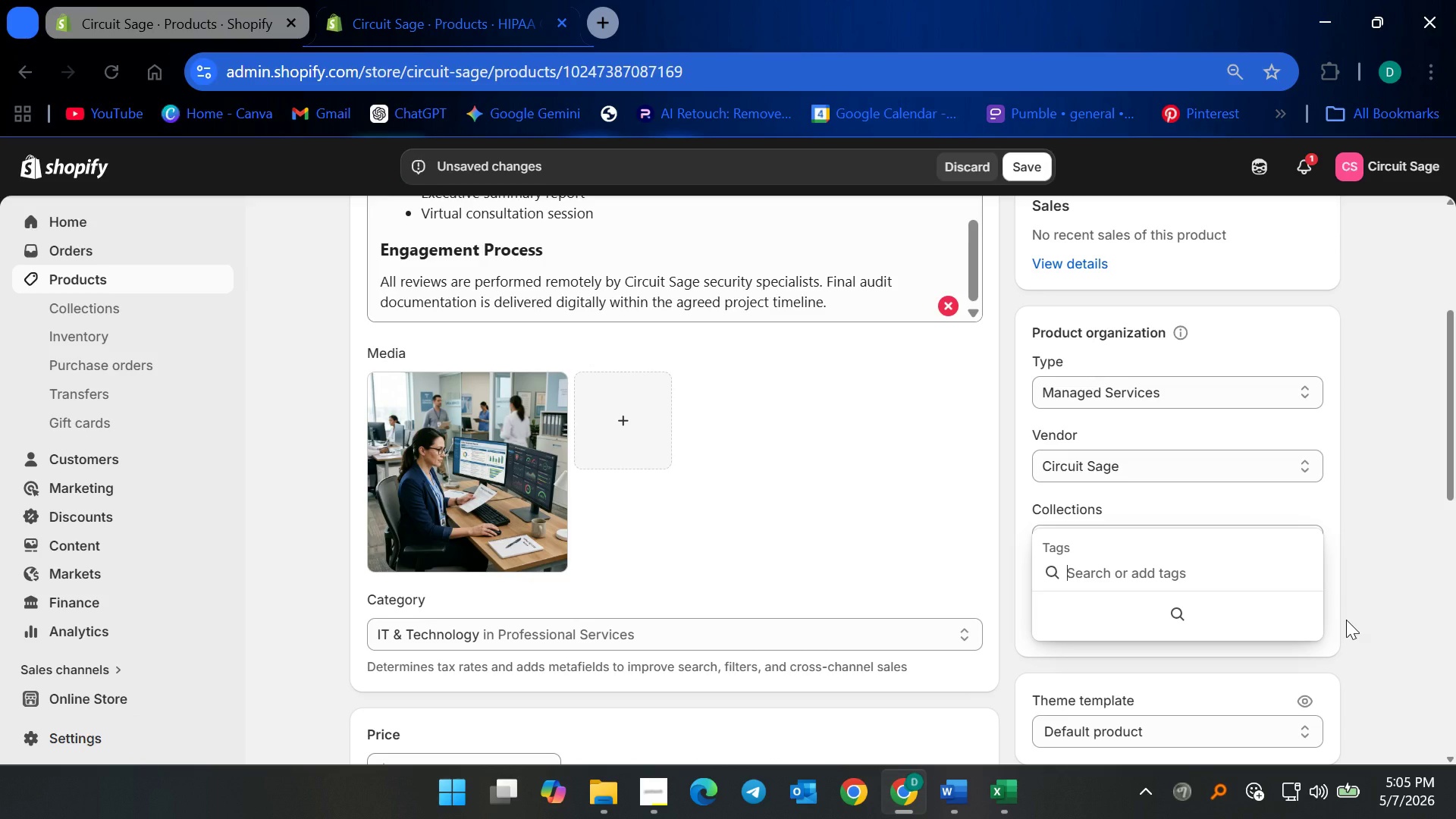 
type(hippa)
 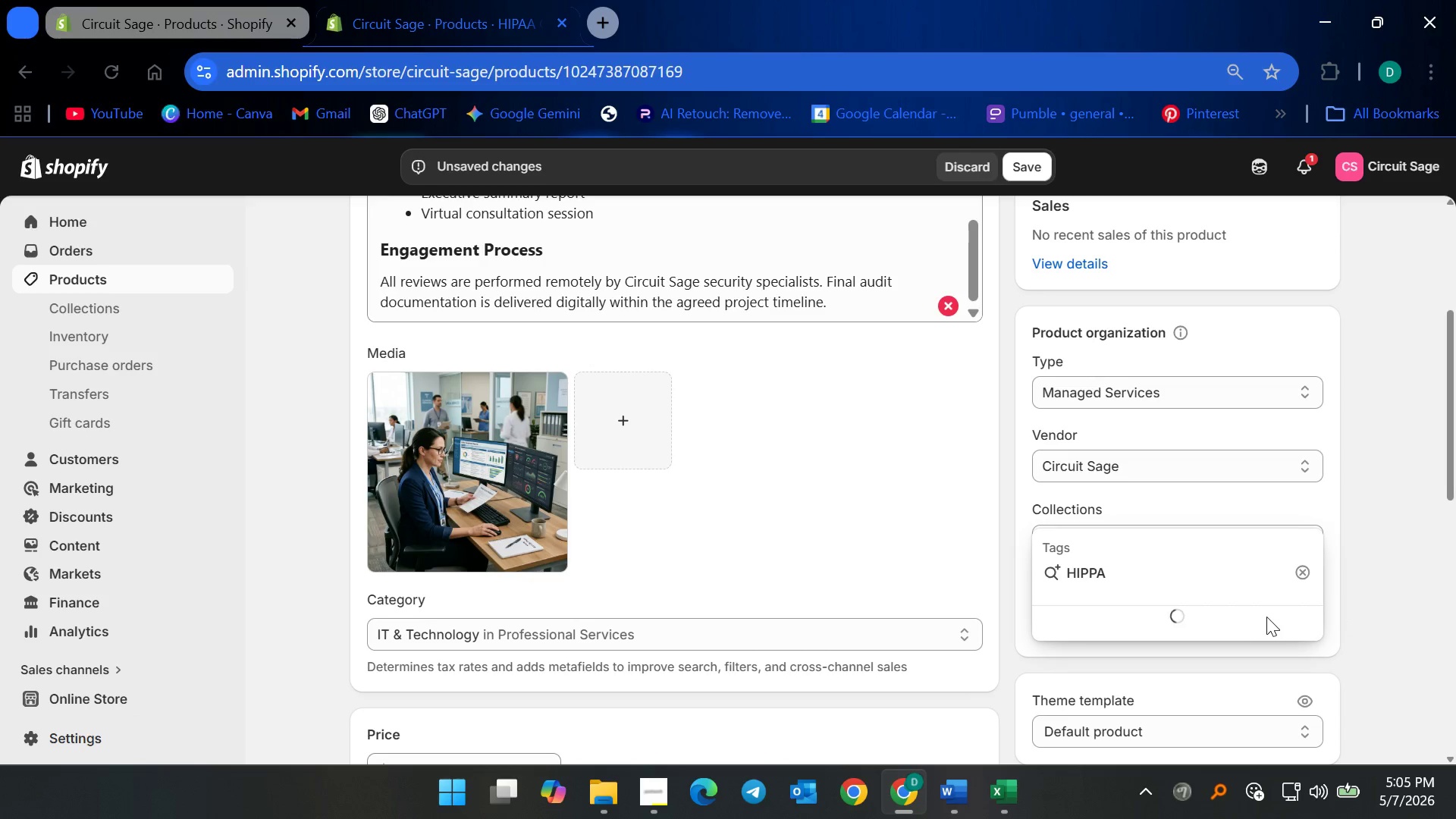 
left_click([1342, 599])
 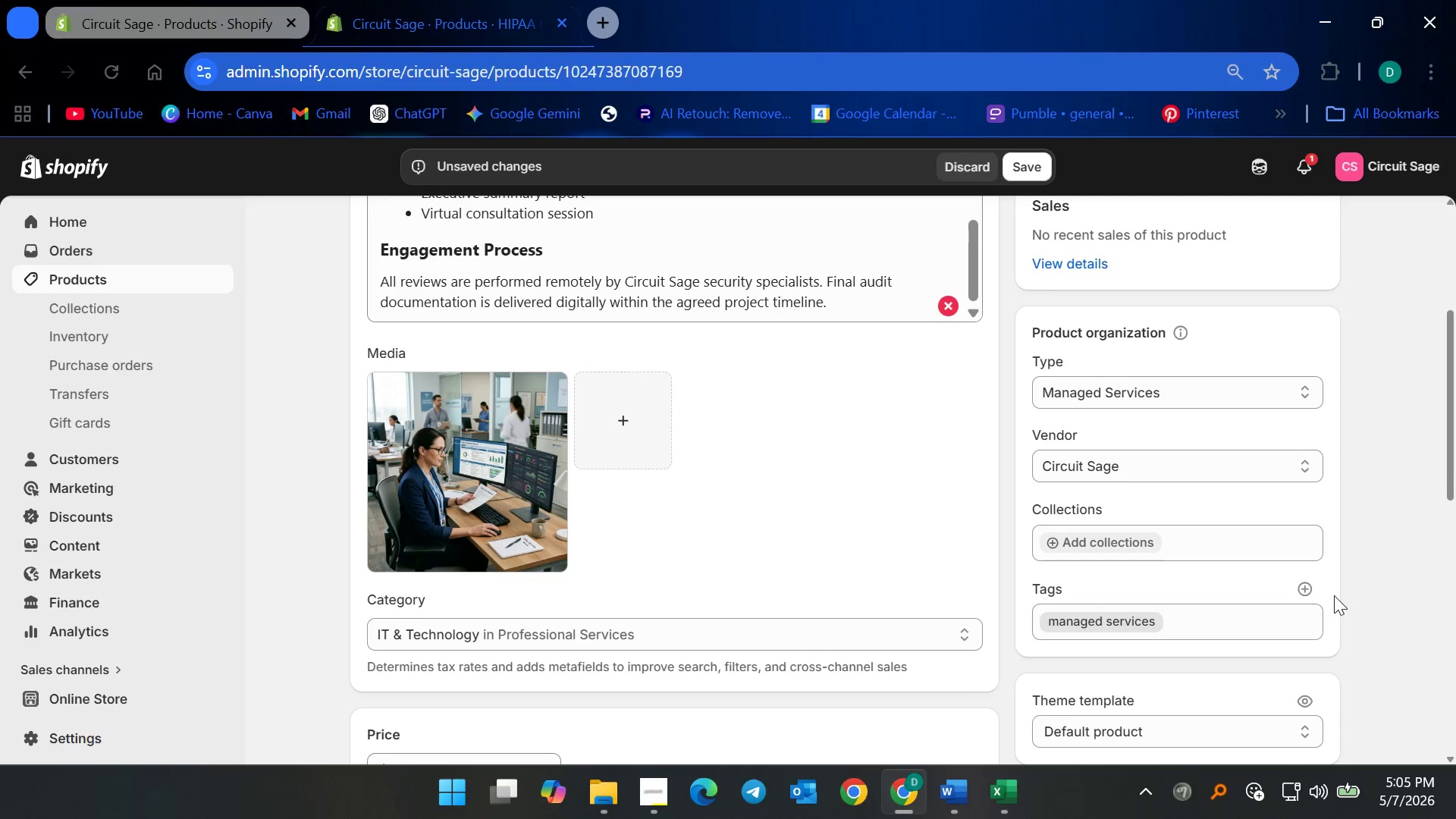 
left_click([1308, 589])
 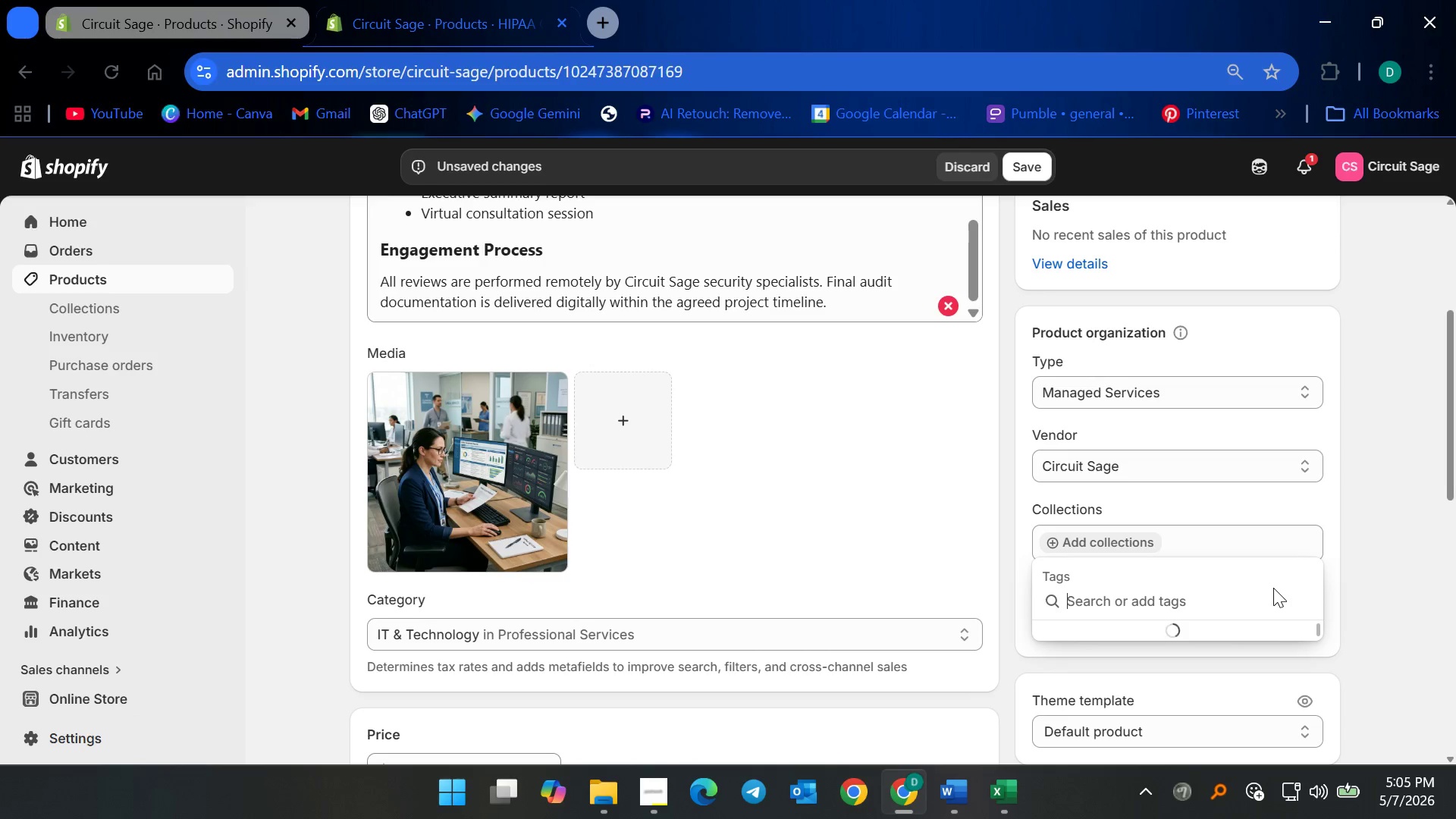 
wait(16.03)
 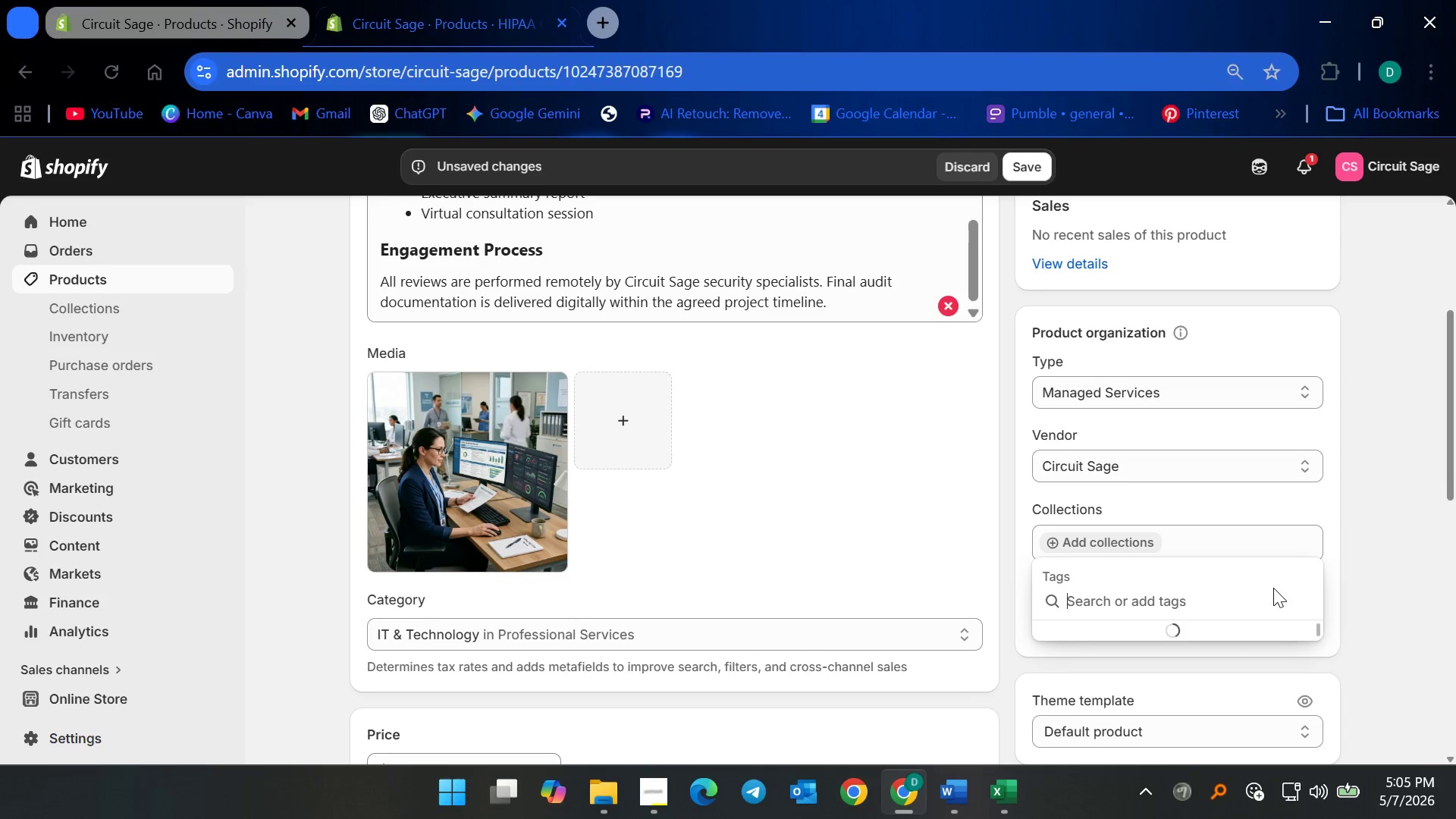 
left_click([1361, 568])
 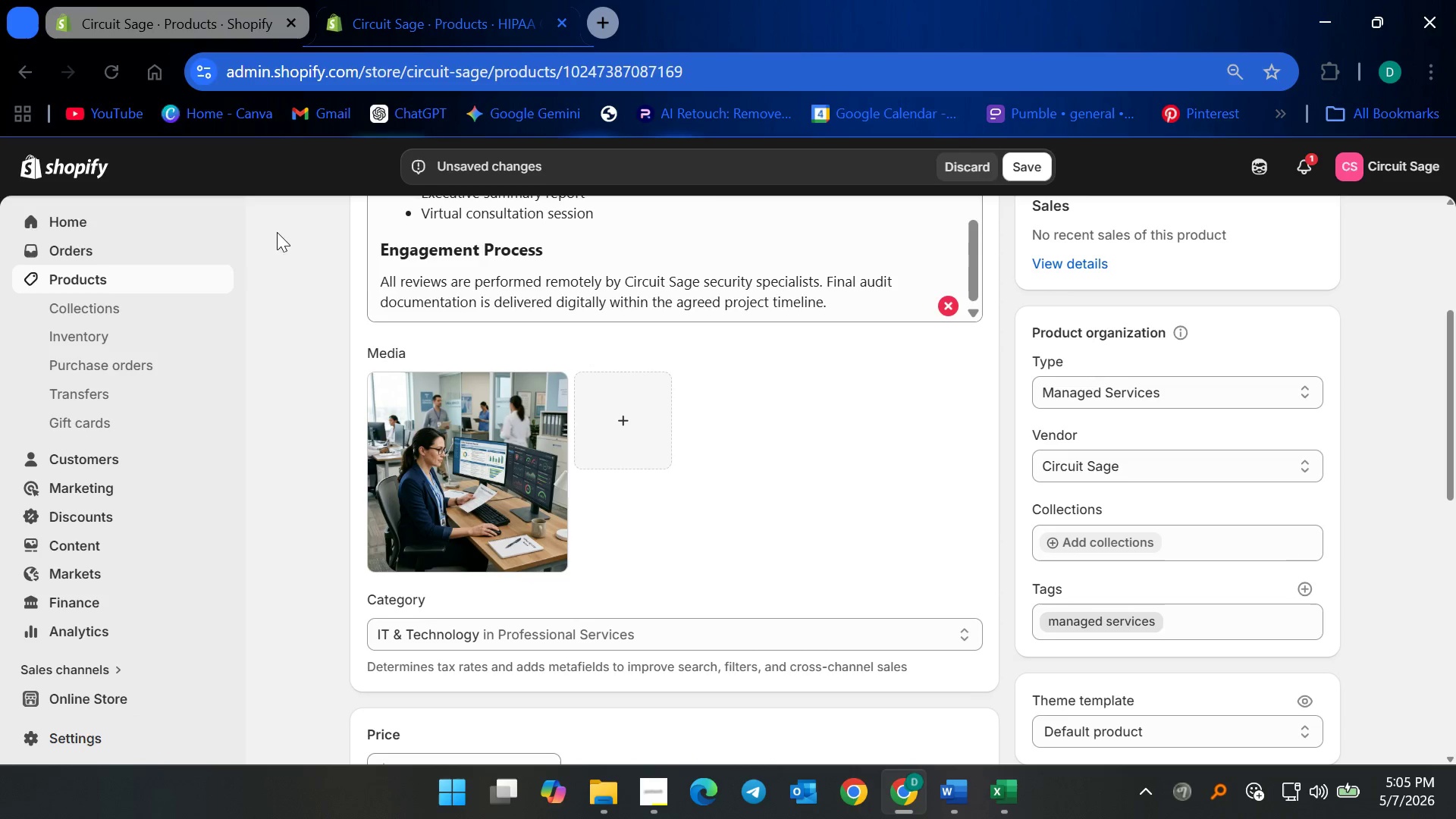 
left_click([164, 274])
 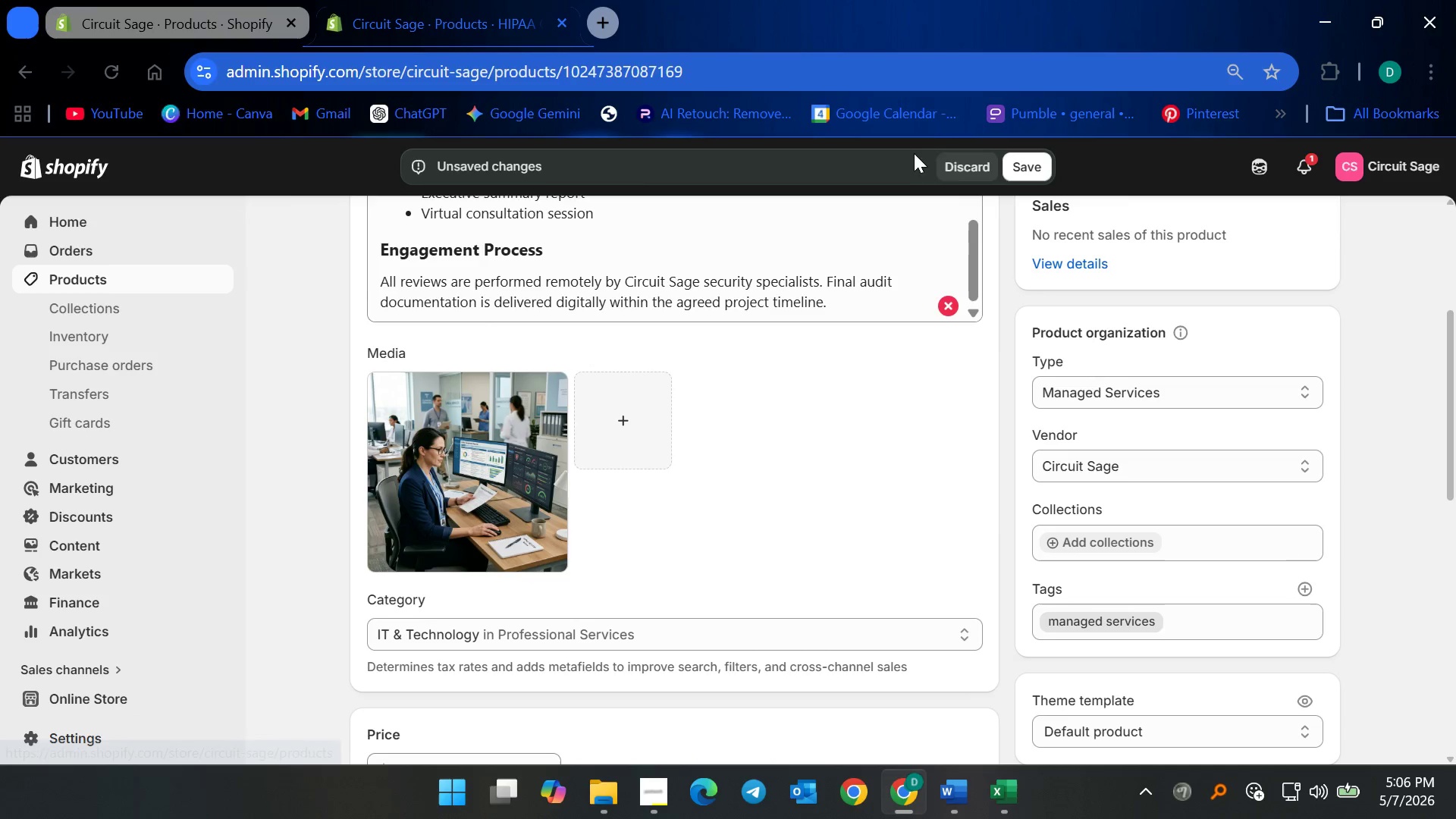 
left_click([1031, 170])
 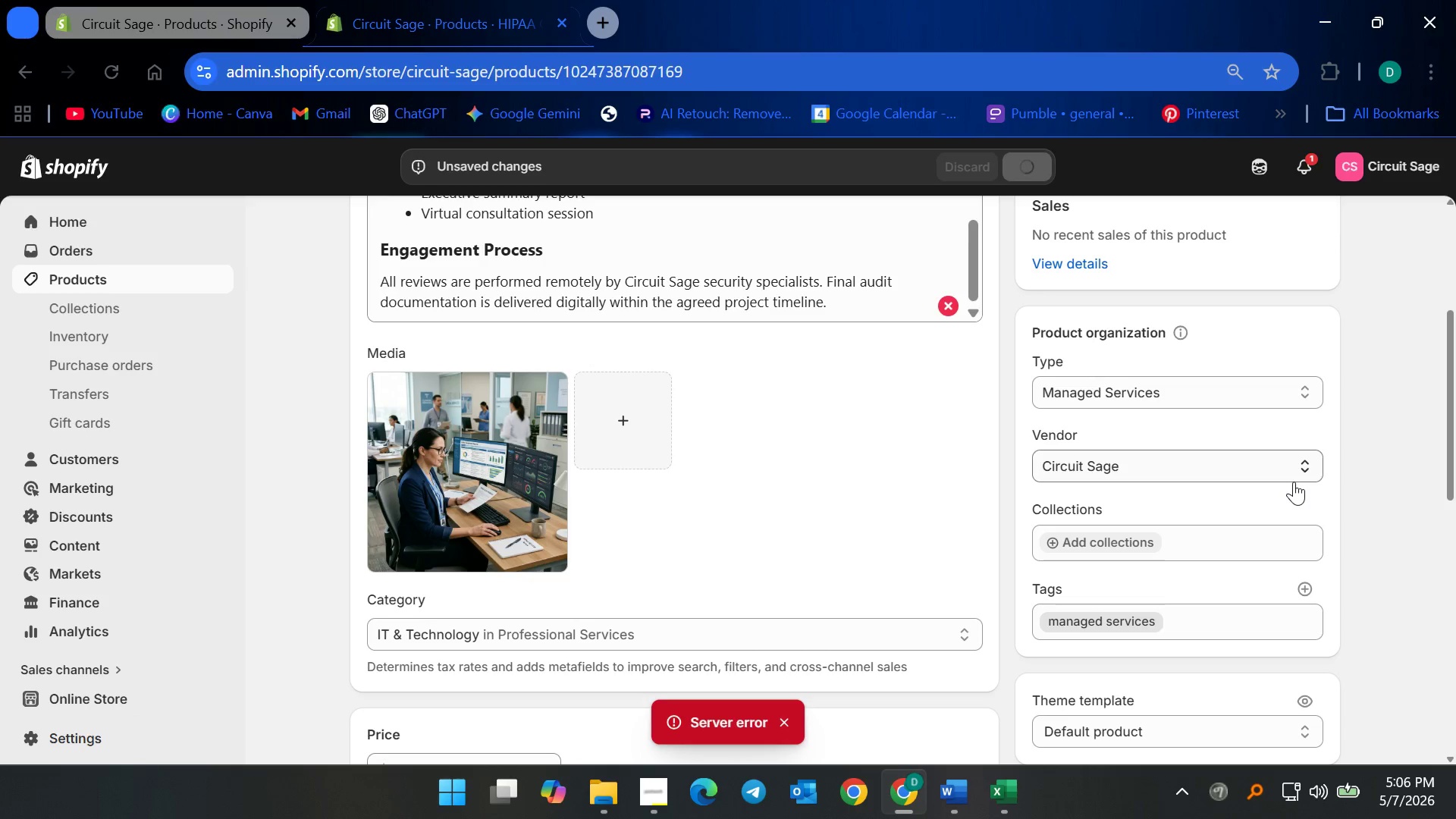 
wait(42.89)
 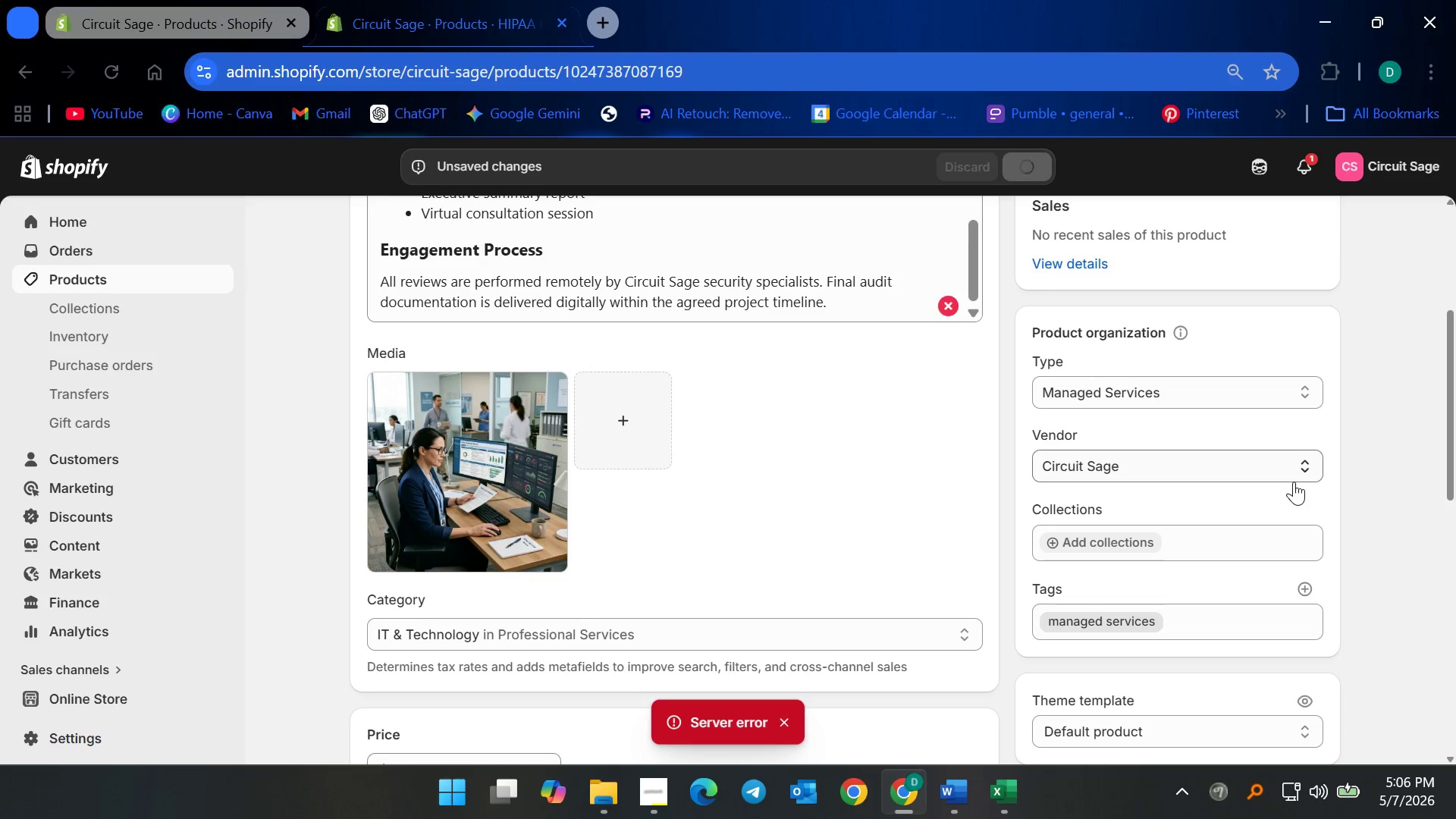 
left_click([114, 282])
 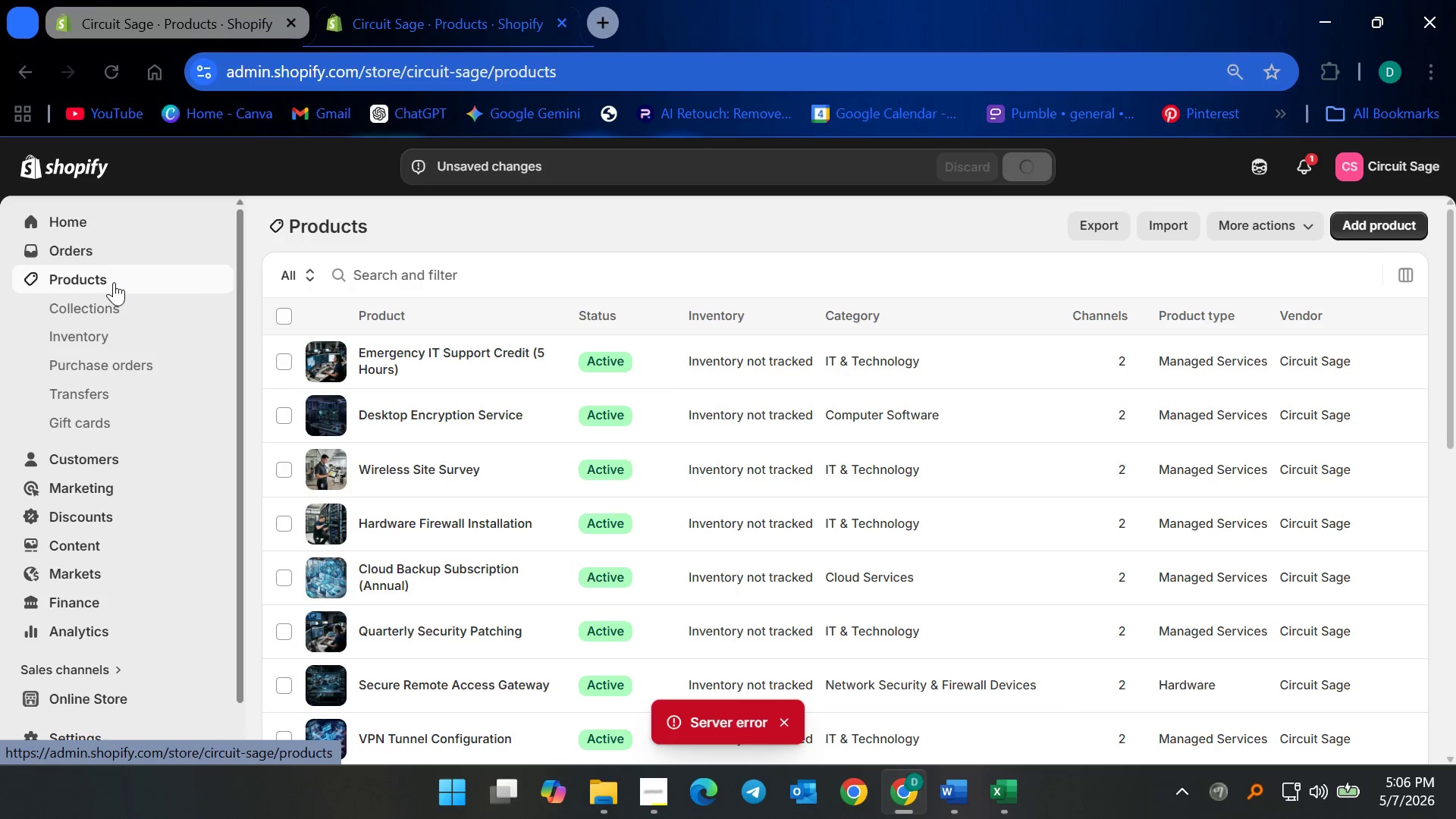 
scroll: coordinate [422, 488], scroll_direction: down, amount: 9.0
 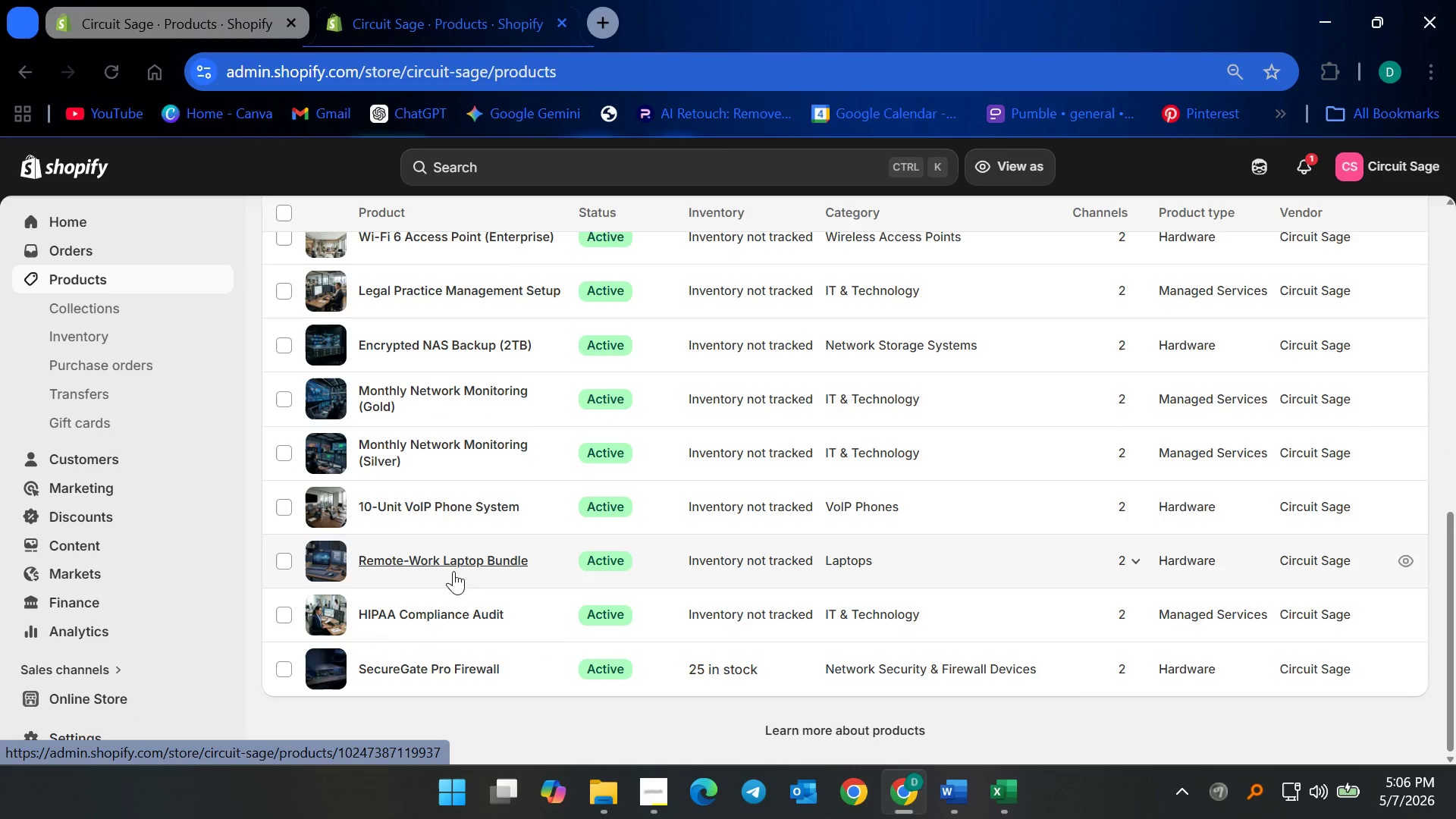 
left_click([442, 612])
 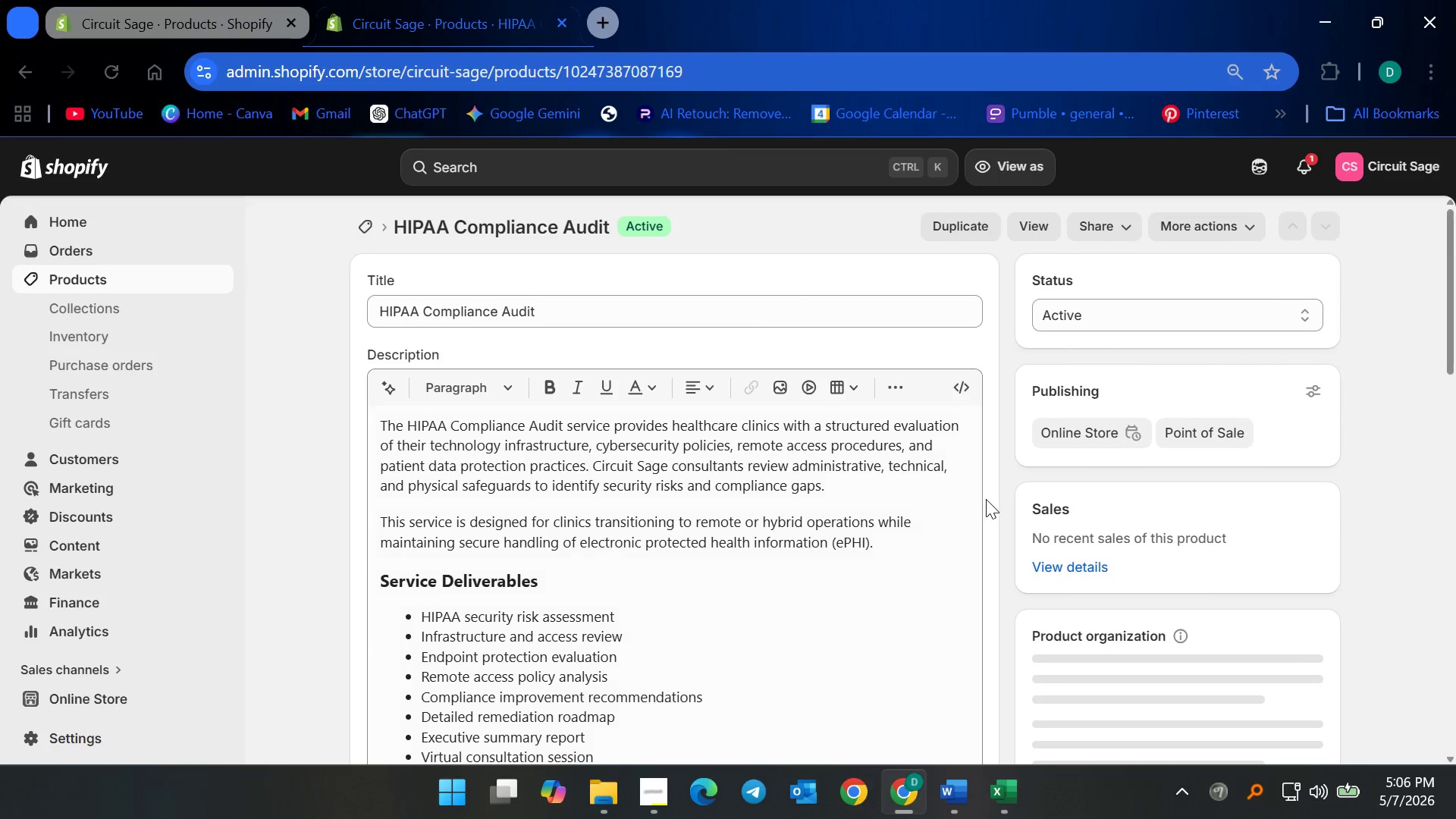 
scroll: coordinate [1100, 500], scroll_direction: down, amount: 2.0
 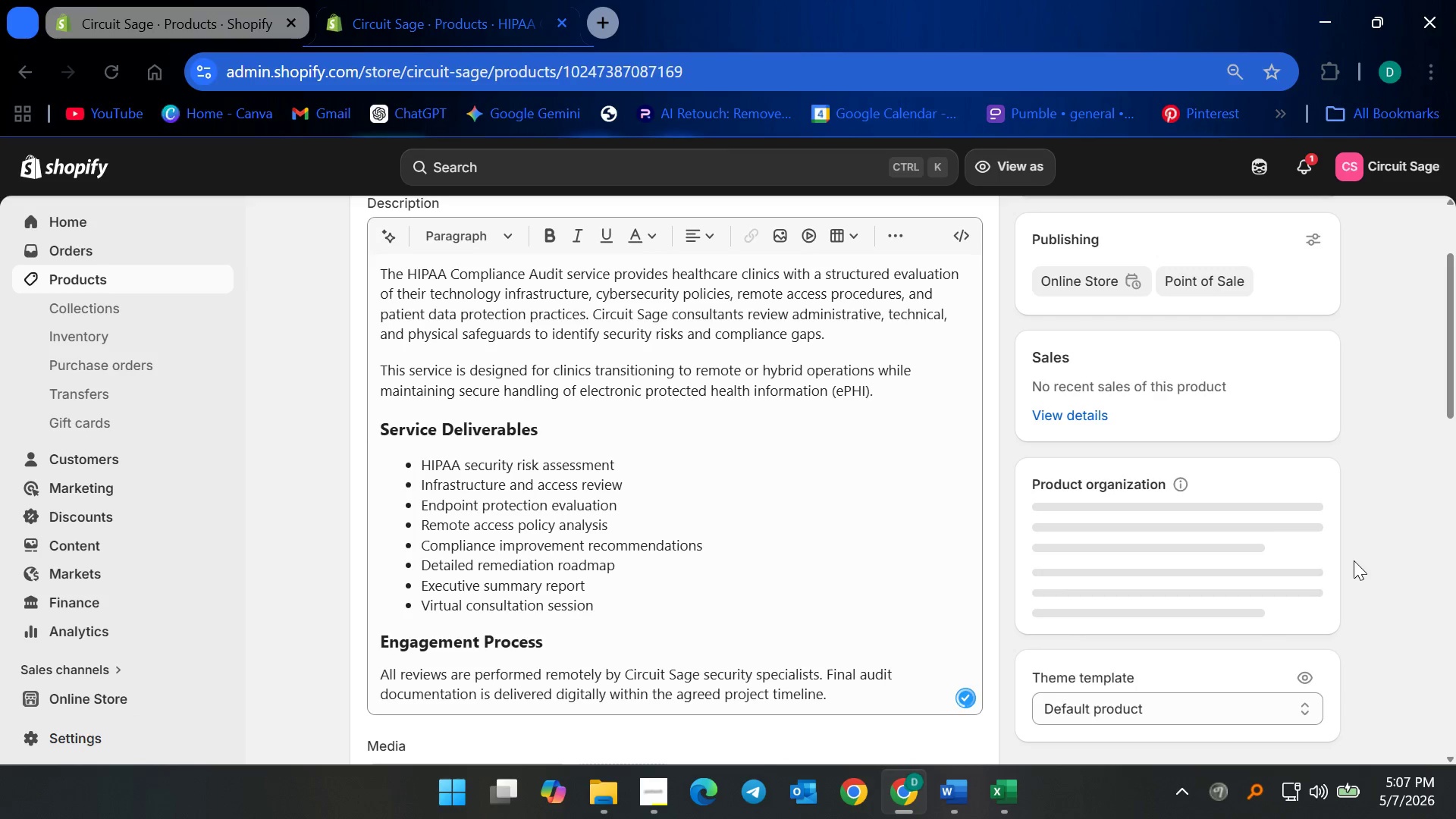 
wait(18.92)
 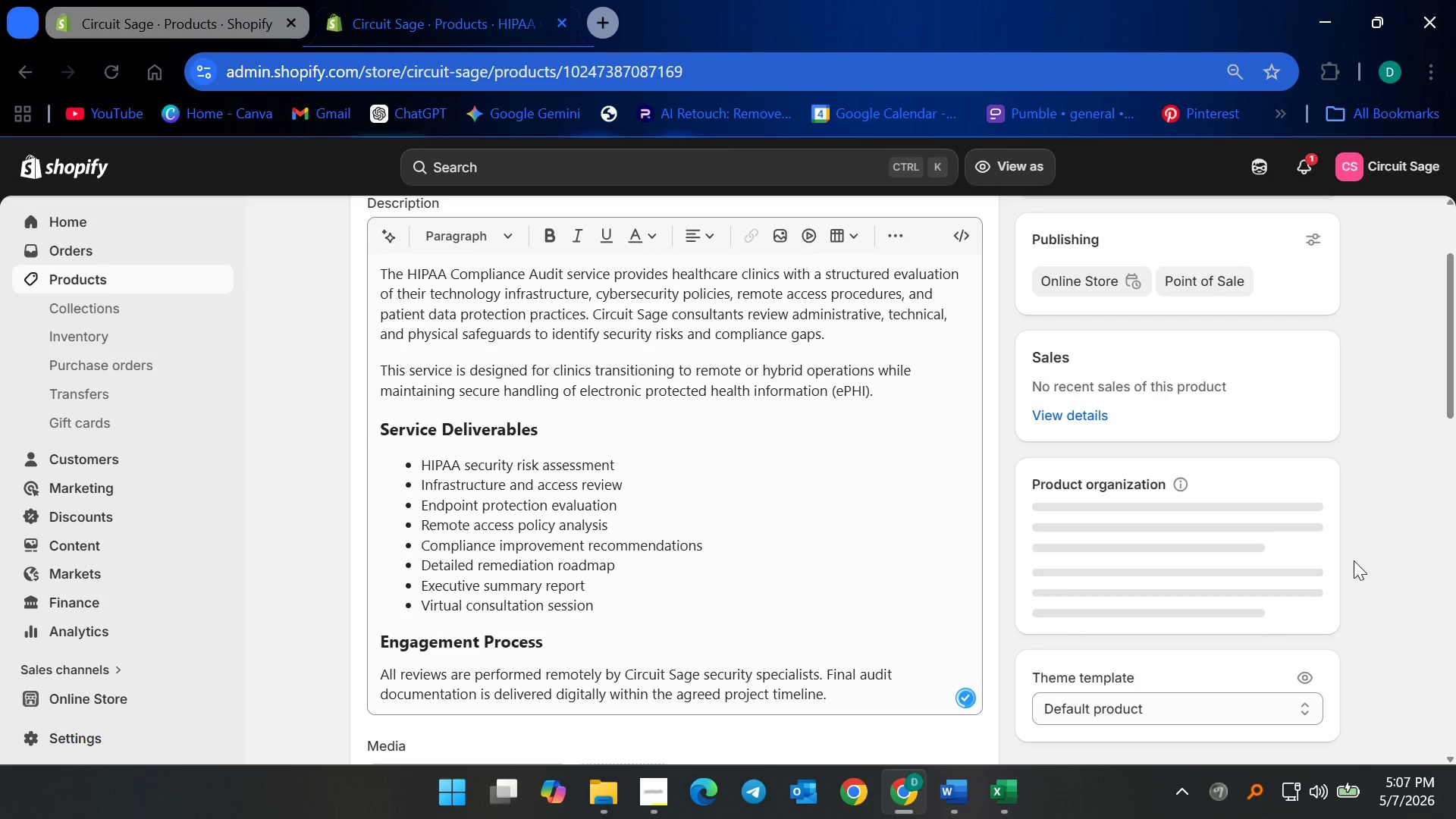 
left_click([192, 268])
 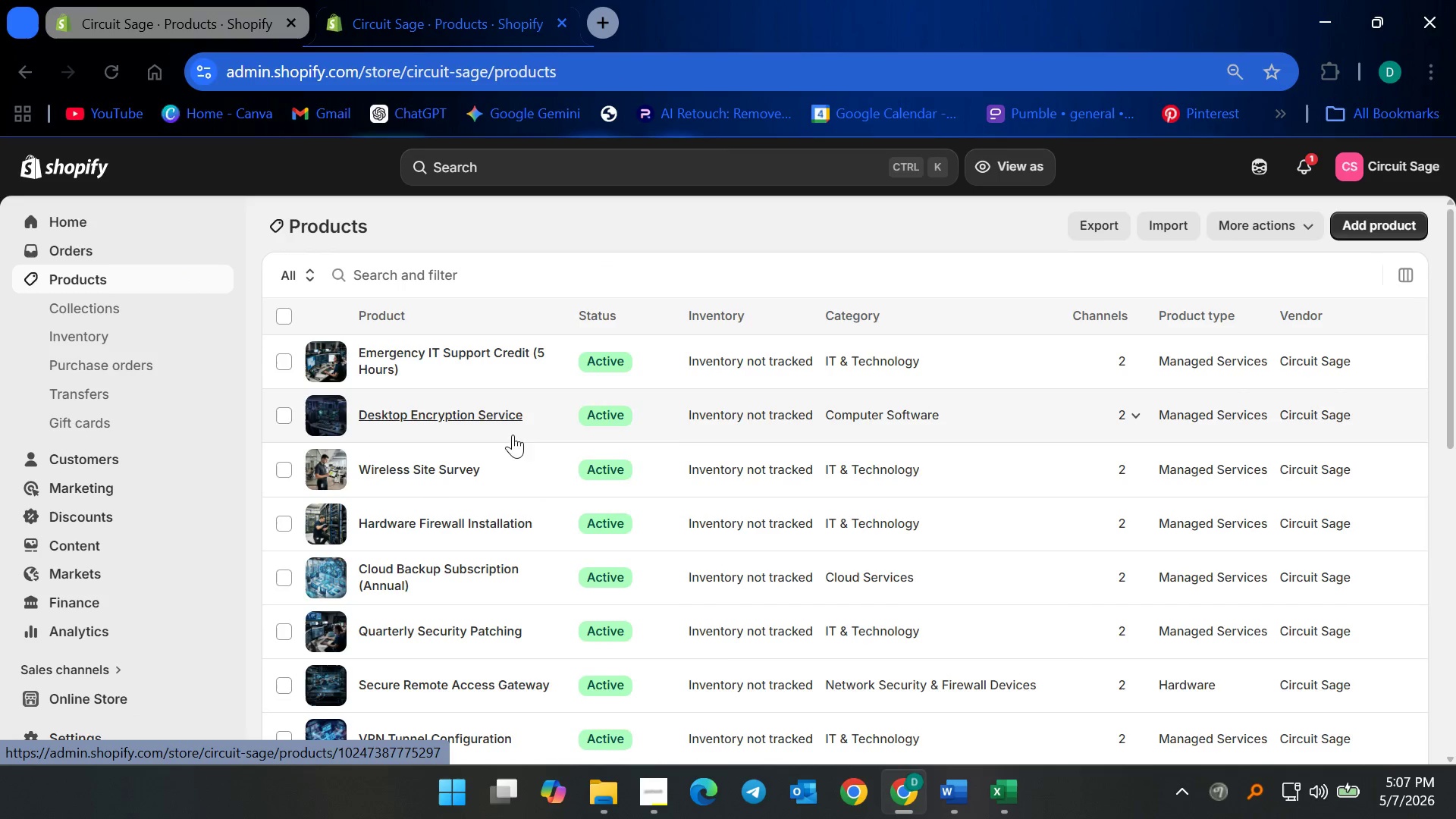 
scroll: coordinate [1131, 518], scroll_direction: down, amount: 14.0
 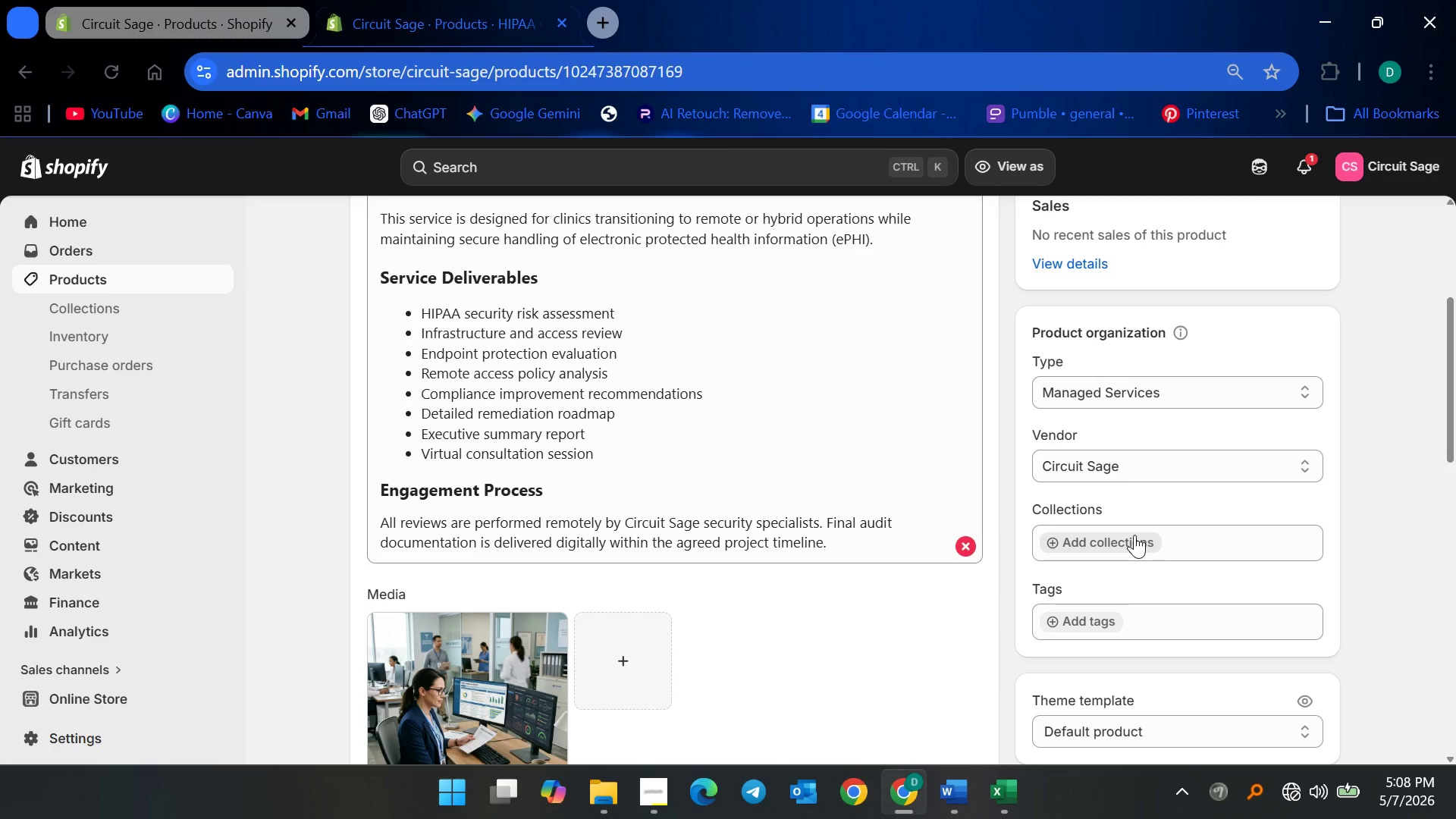 
wait(62.43)
 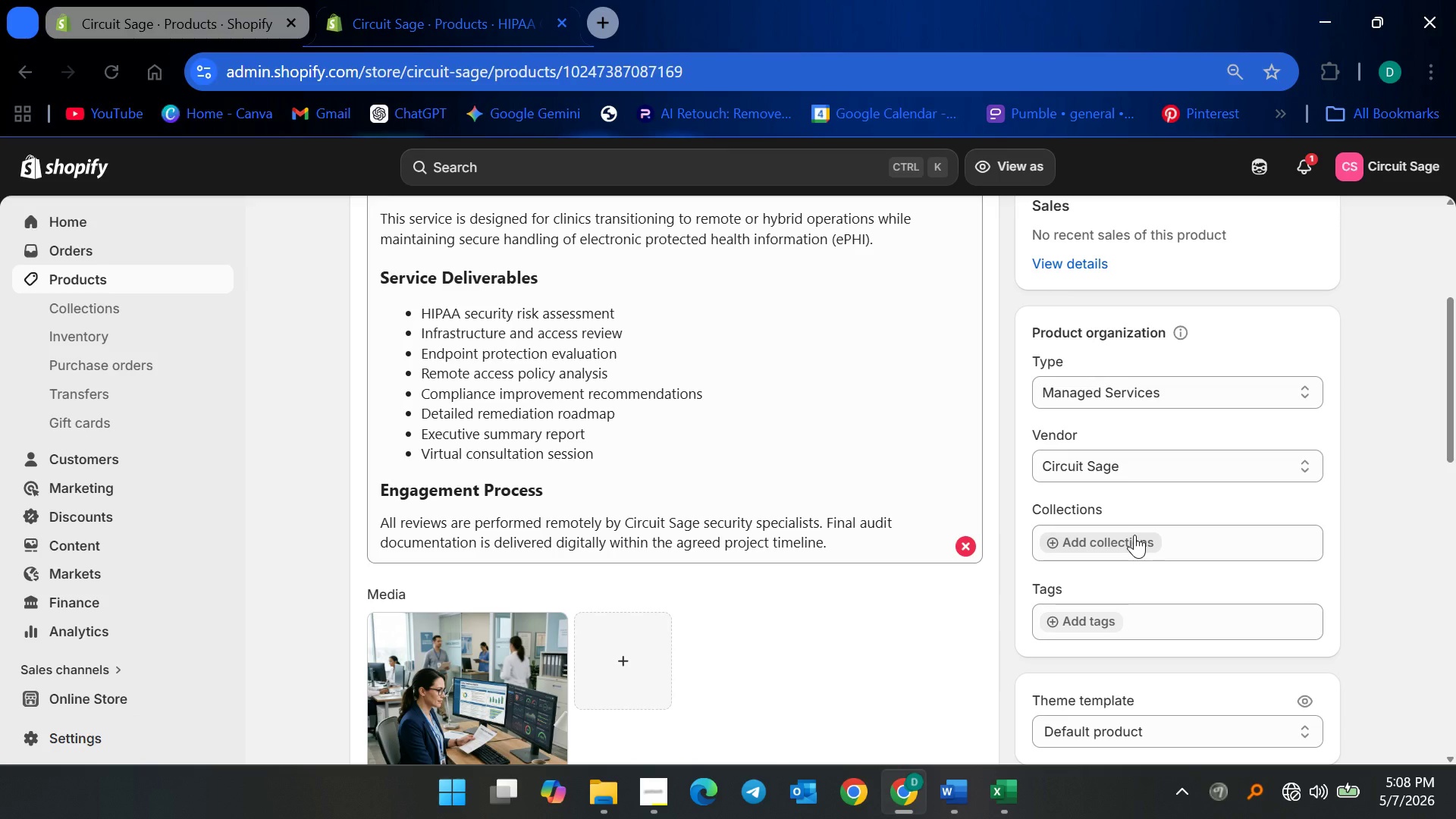 
left_click([1298, 790])
 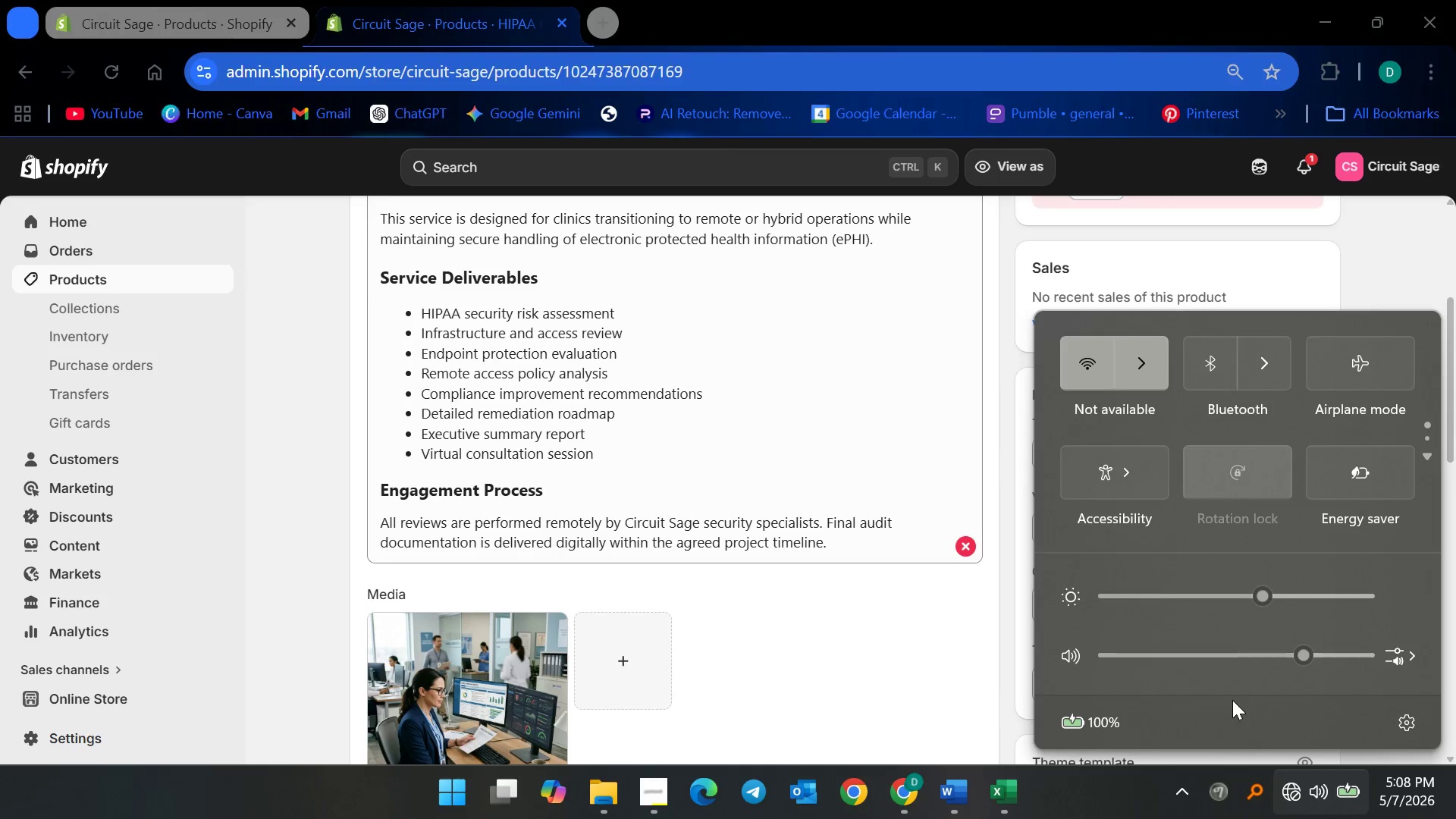 
left_click([1150, 373])
 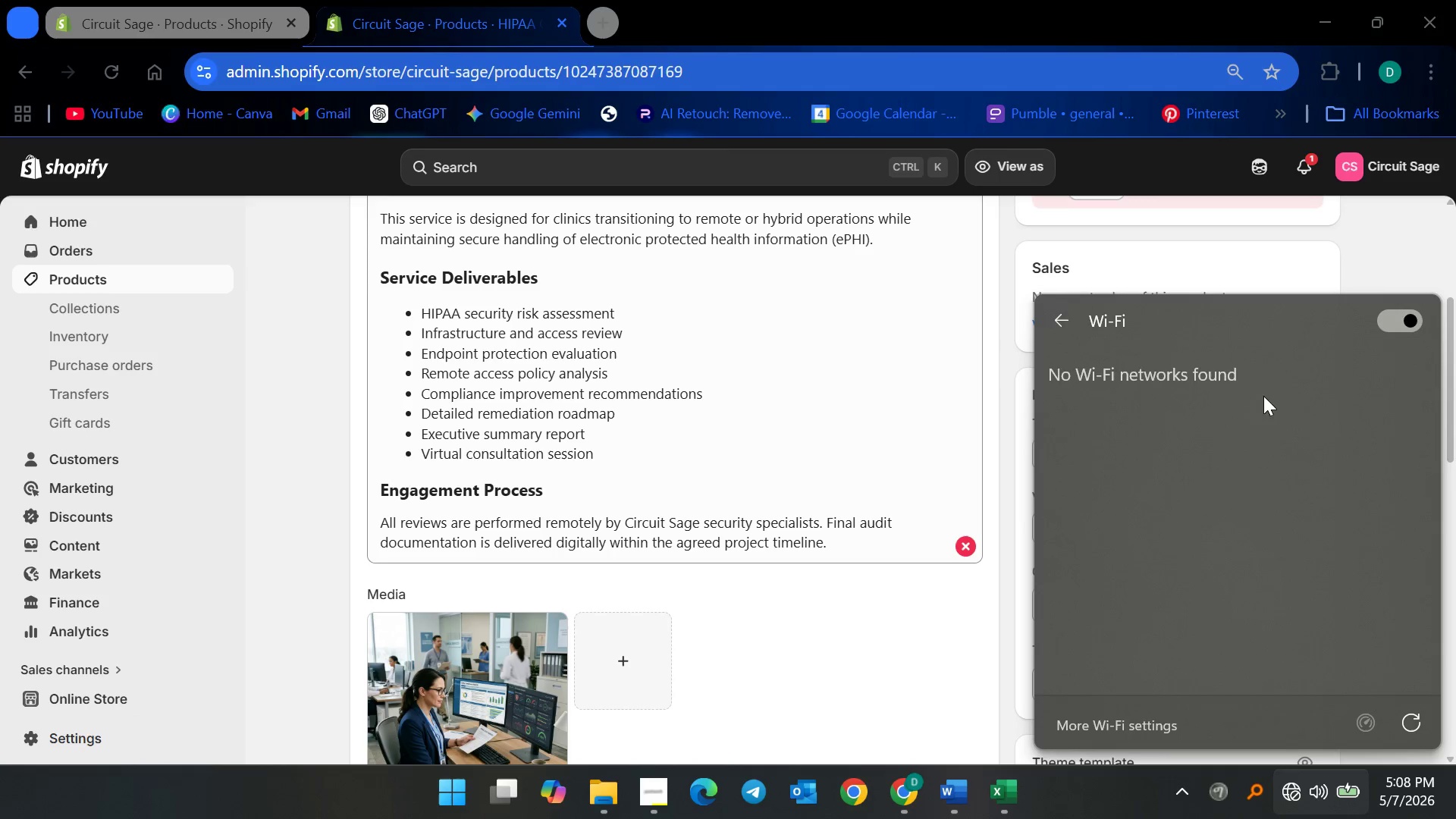 
wait(5.67)
 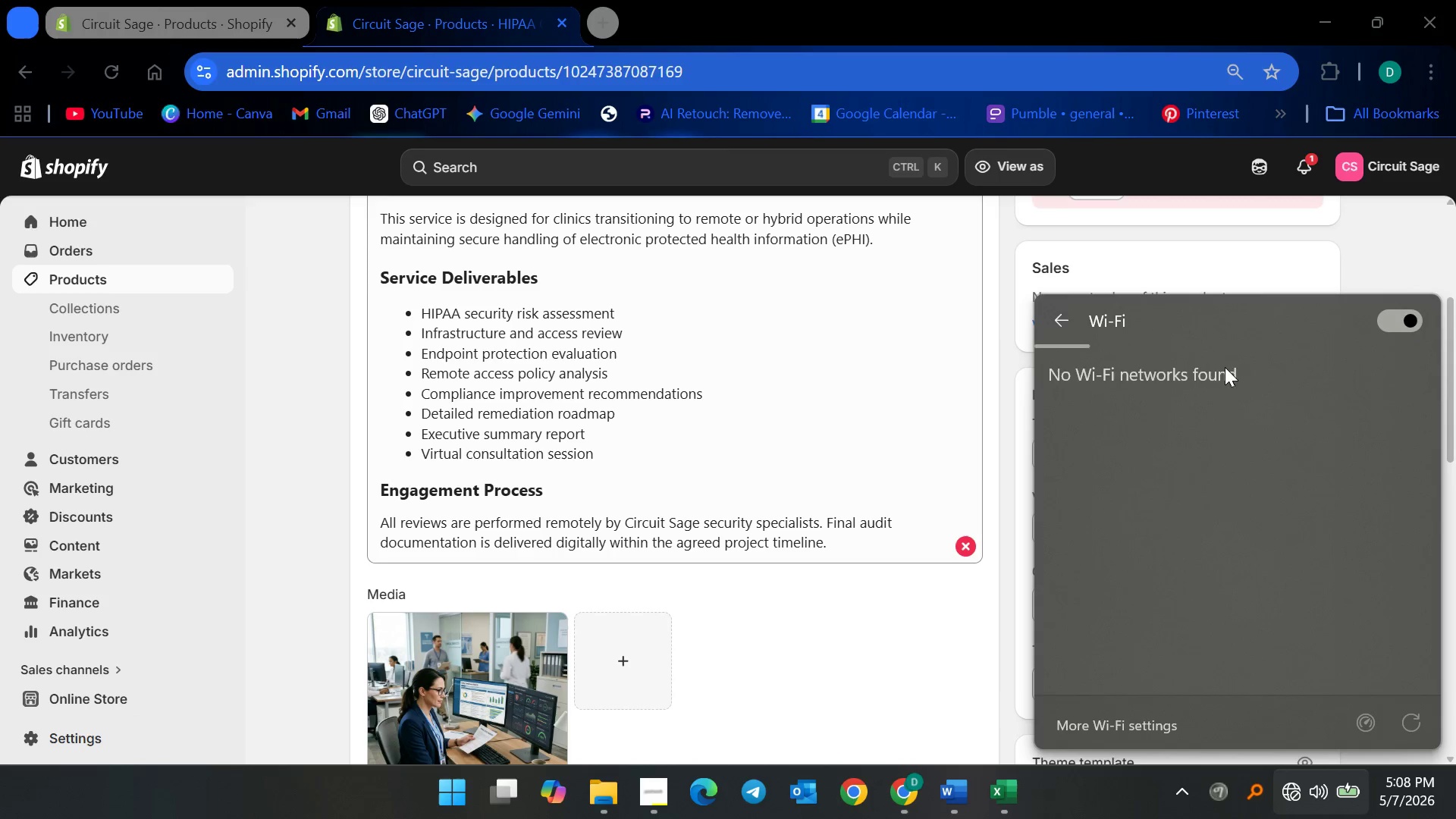 
left_click([1410, 322])
 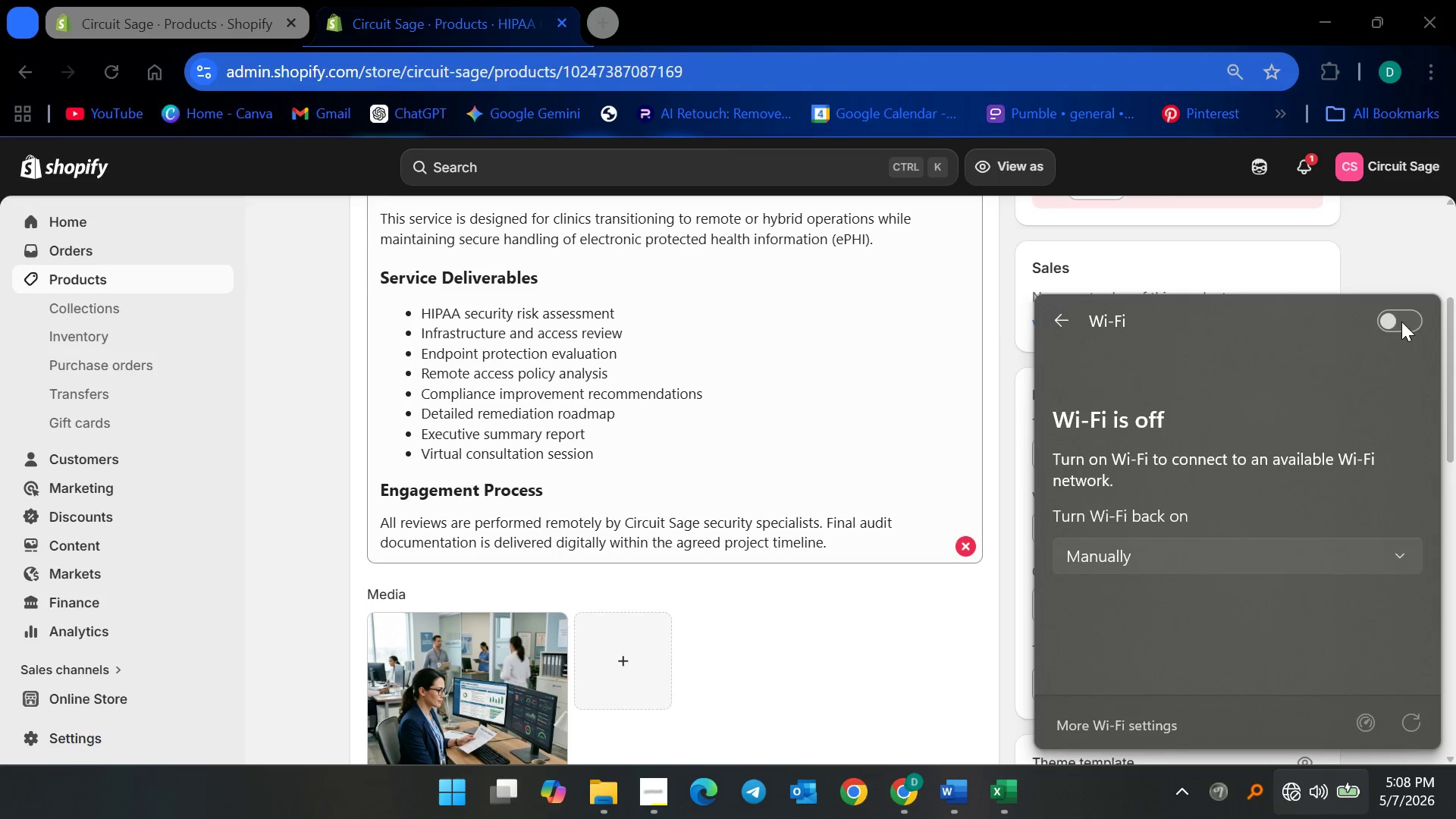 
left_click([1401, 321])
 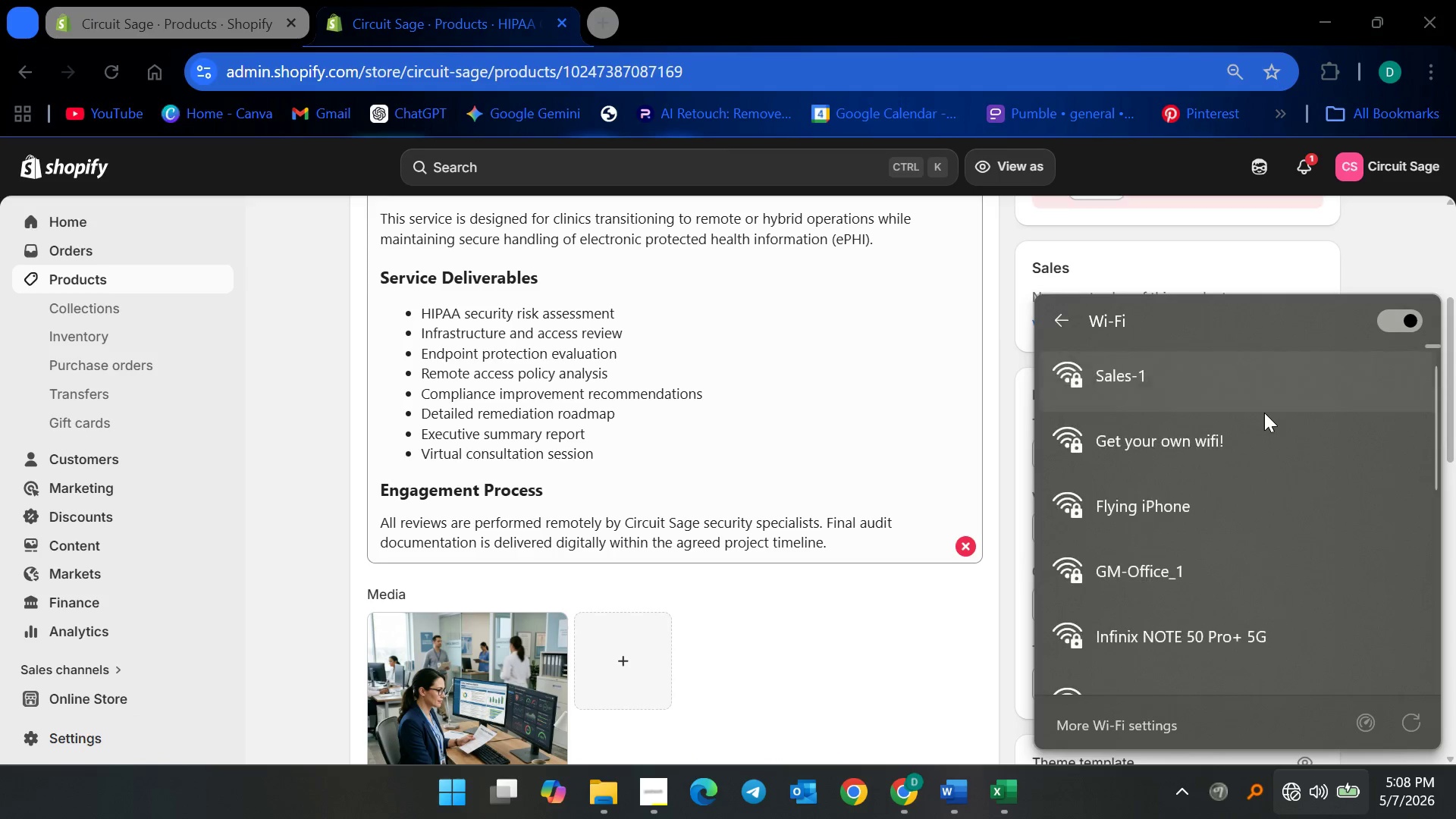 
left_click([1258, 446])
 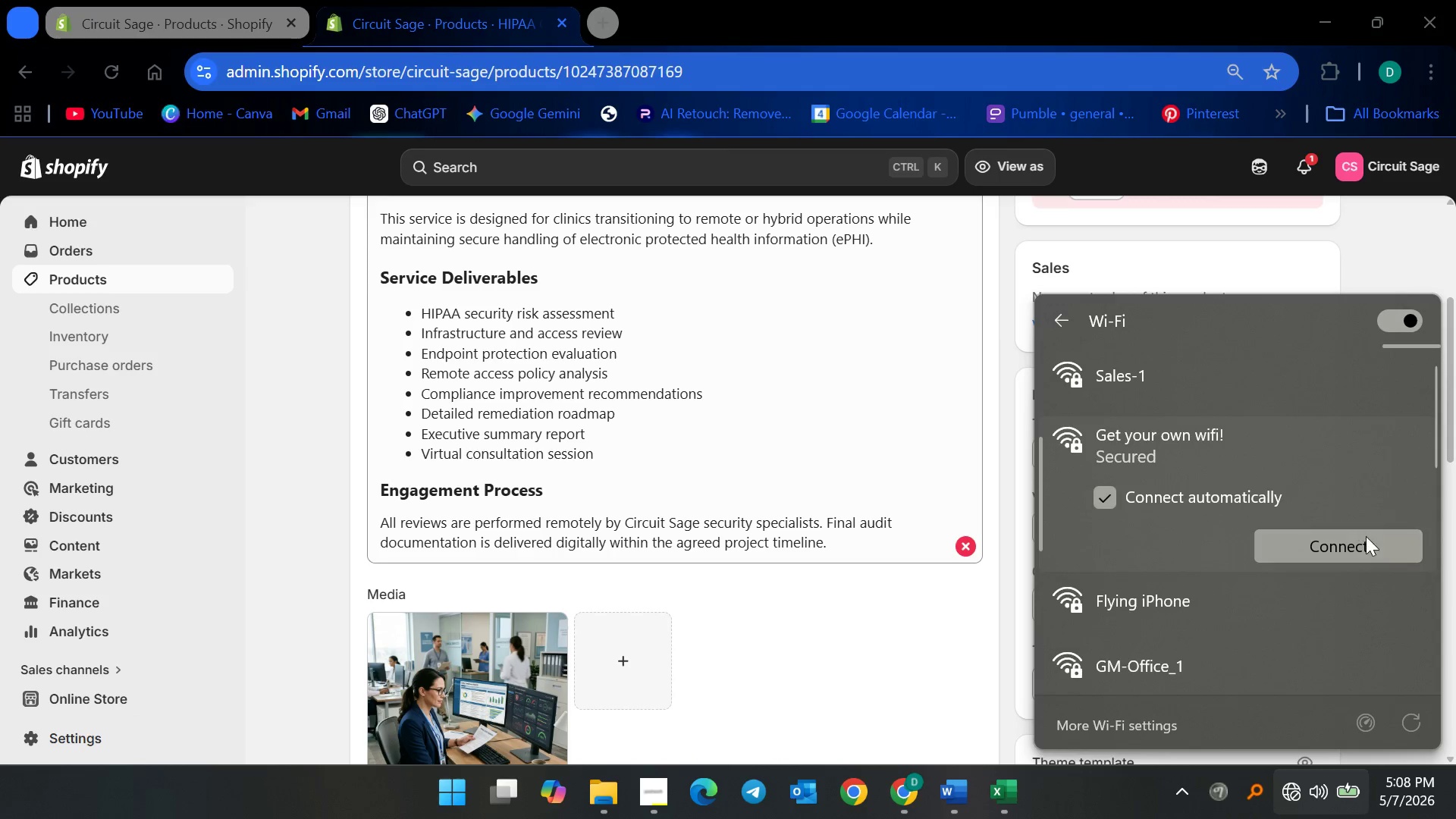 
left_click([1366, 536])
 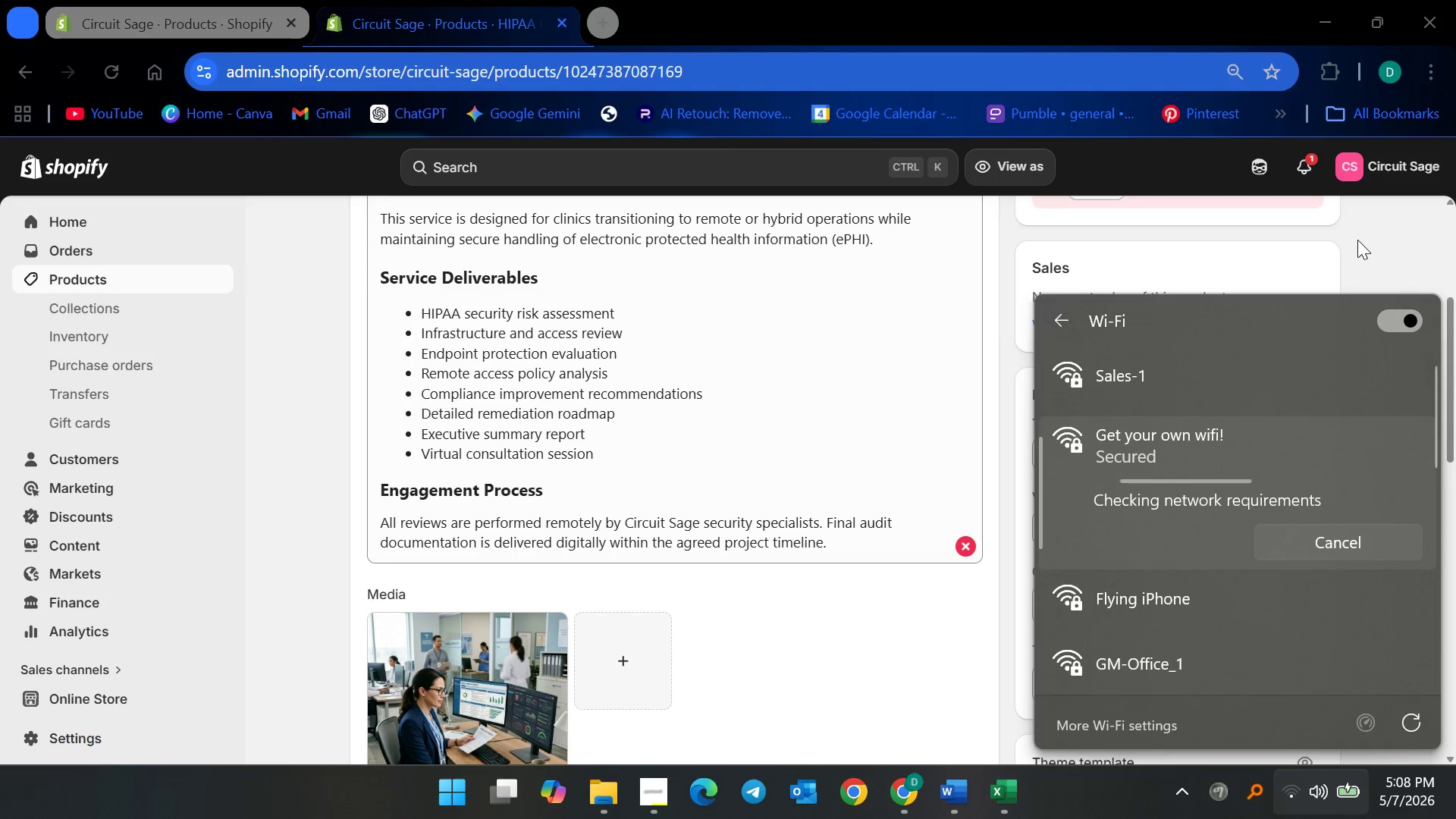 
left_click([1357, 240])
 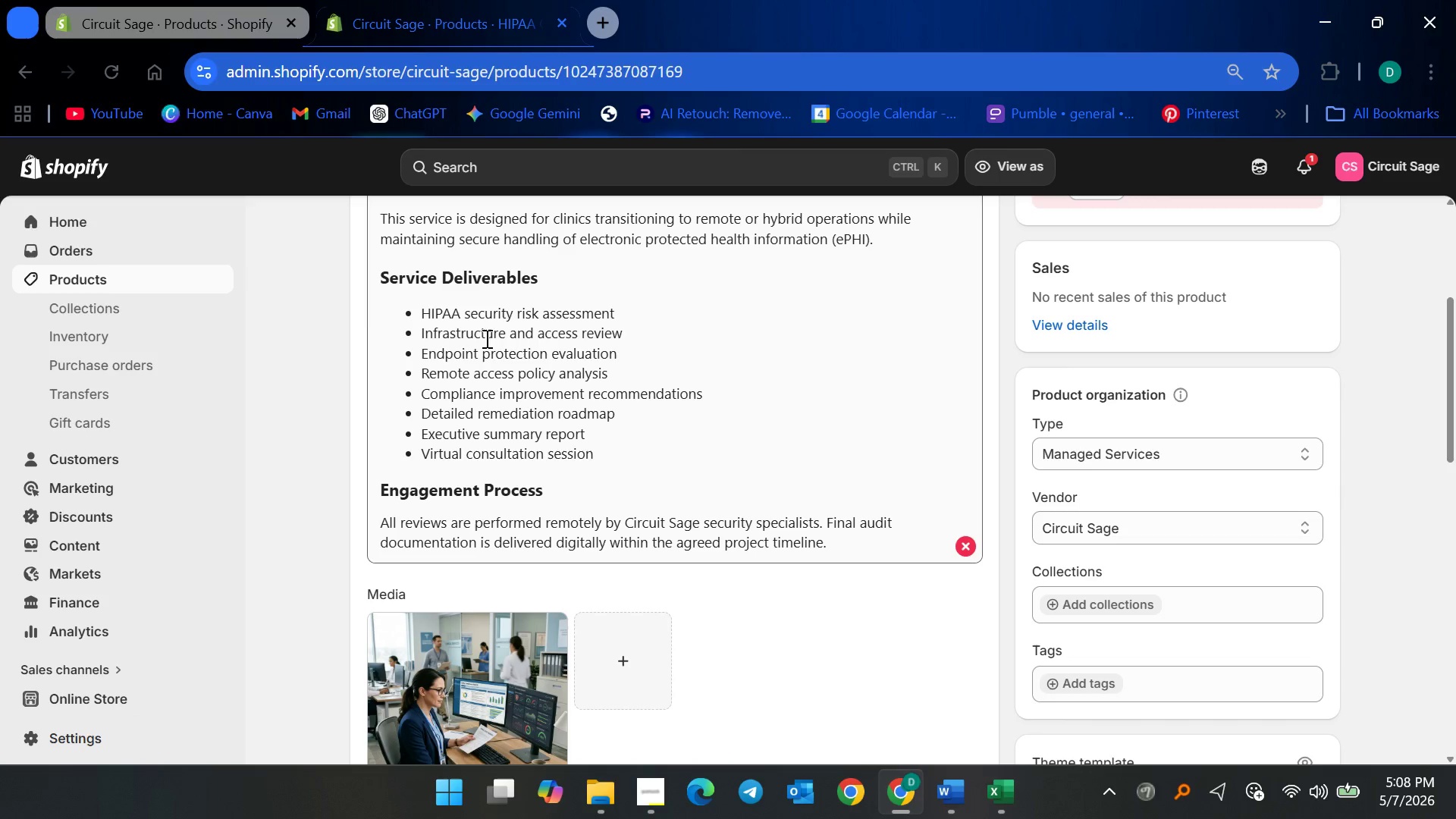 
wait(6.56)
 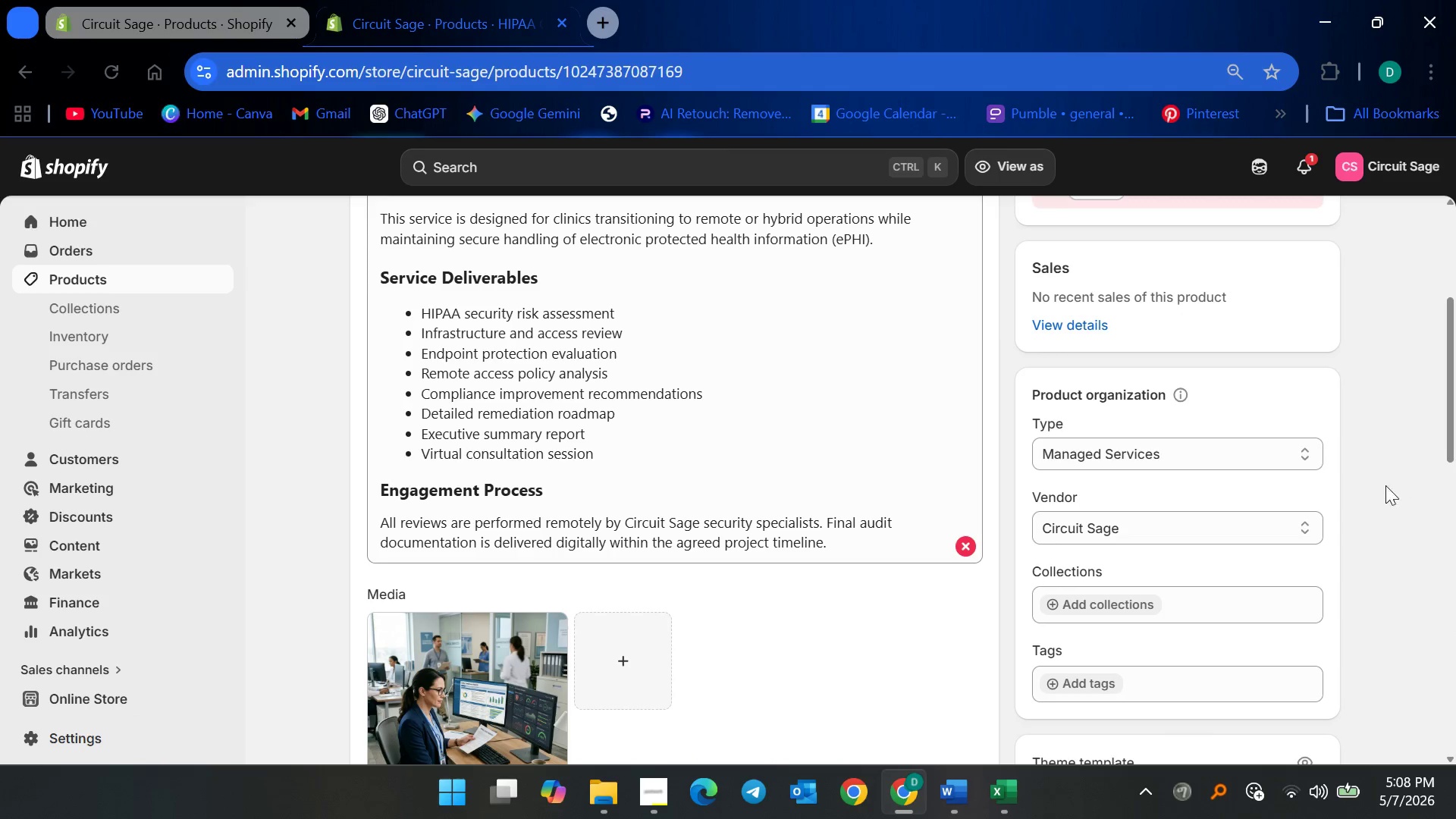 
left_click([80, 286])
 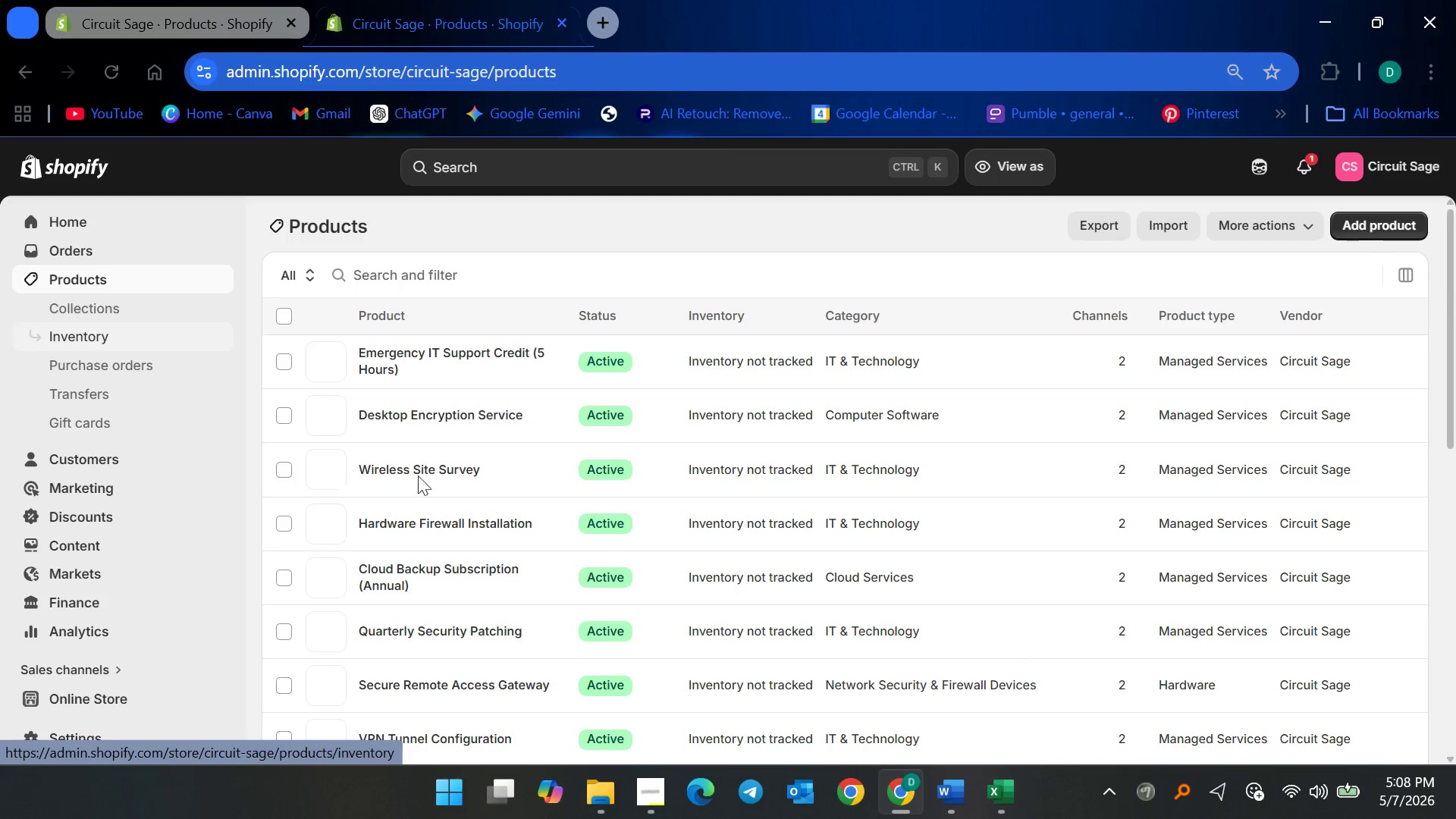 
scroll: coordinate [463, 593], scroll_direction: down, amount: 11.0
 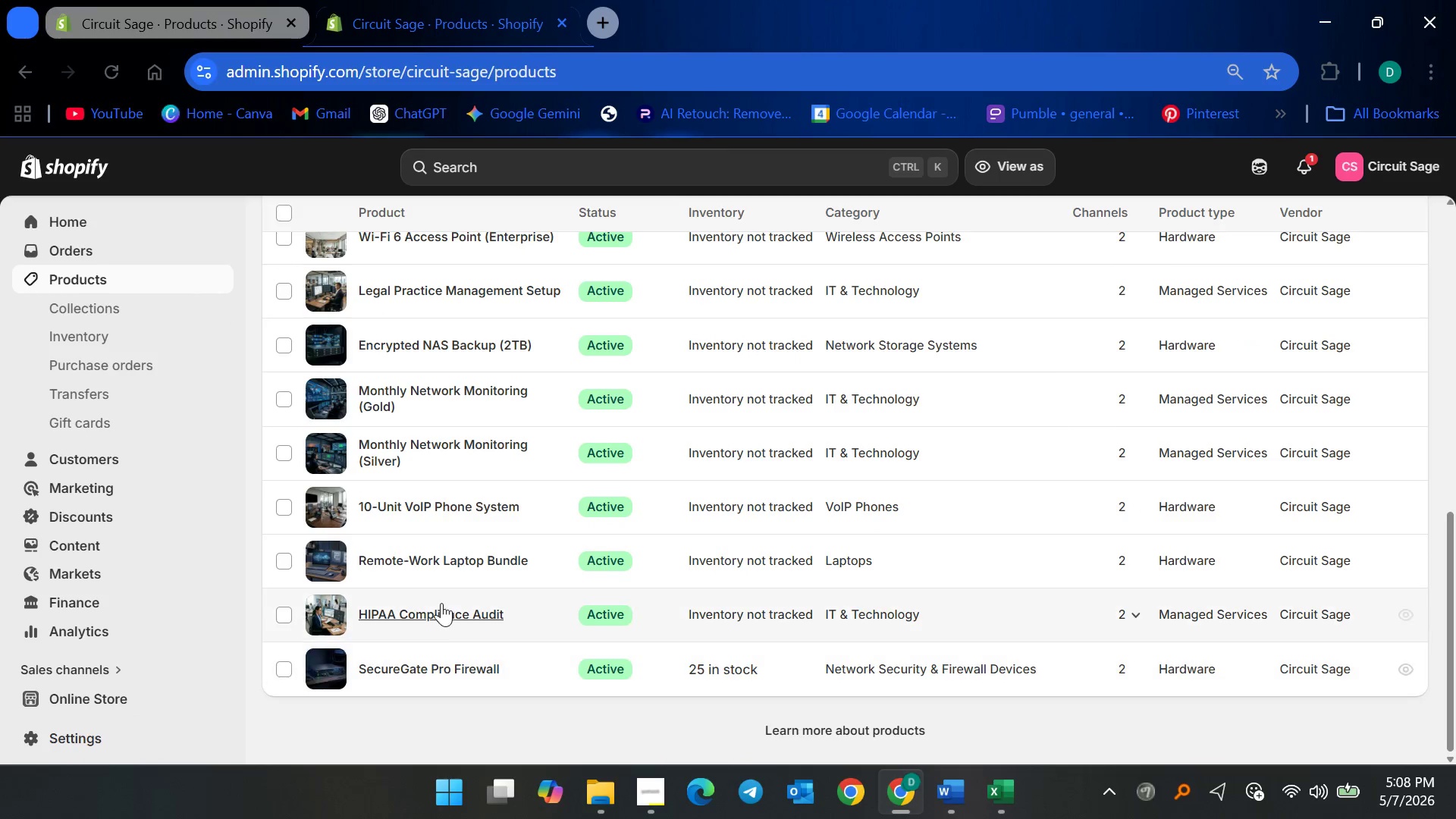 
left_click([441, 602])
 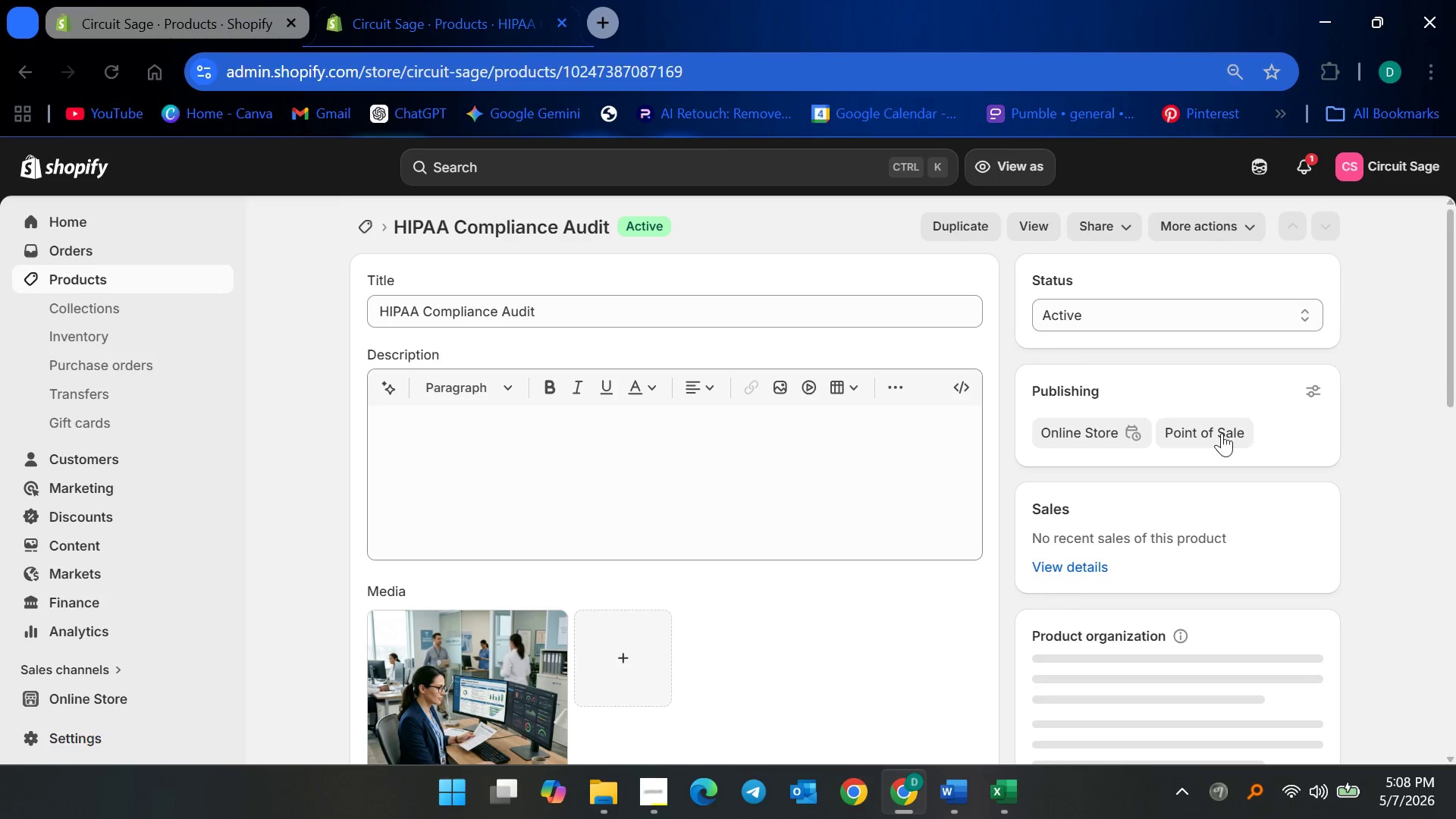 
scroll: coordinate [1188, 512], scroll_direction: down, amount: 5.0
 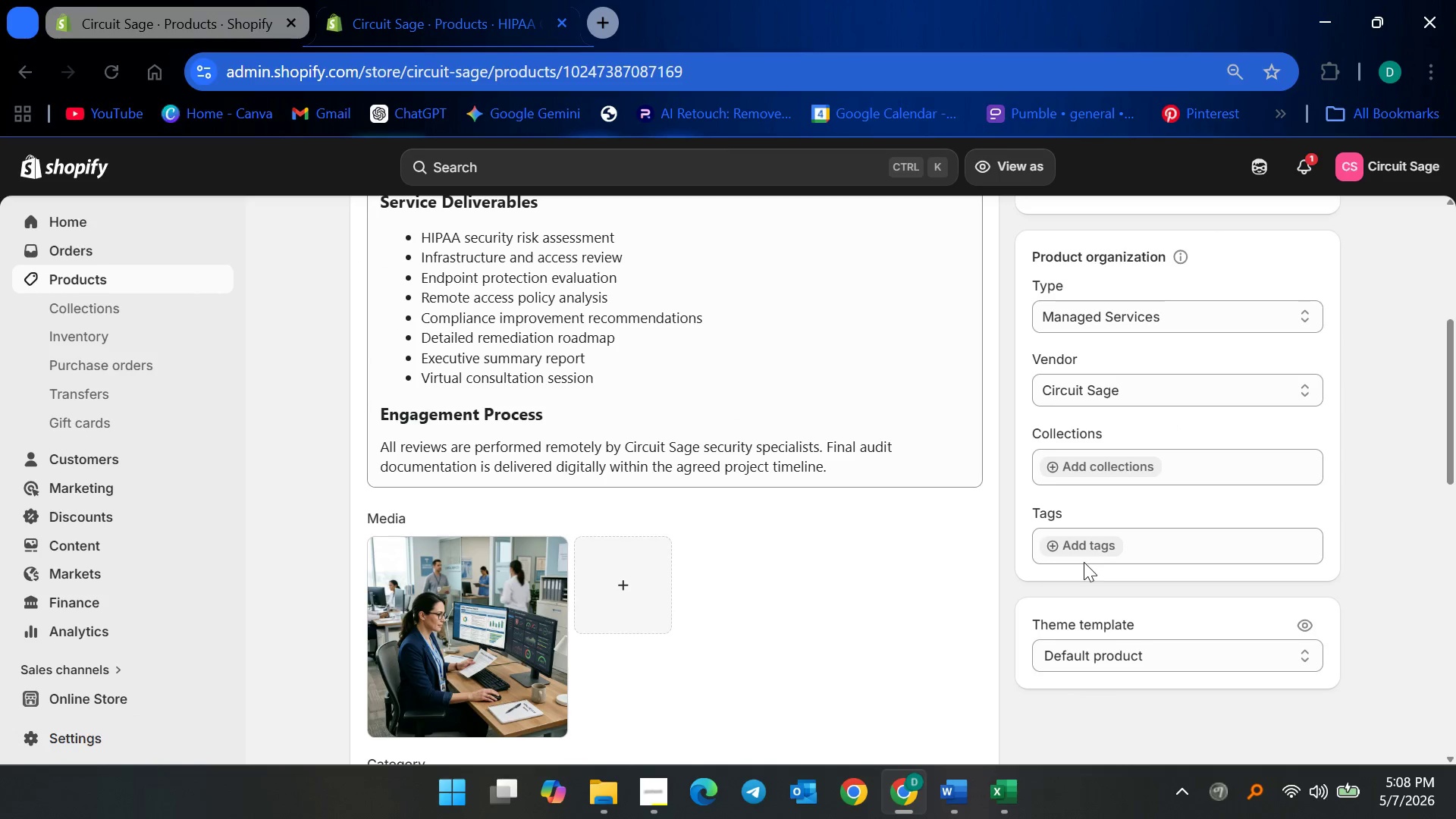 
left_click([1086, 545])
 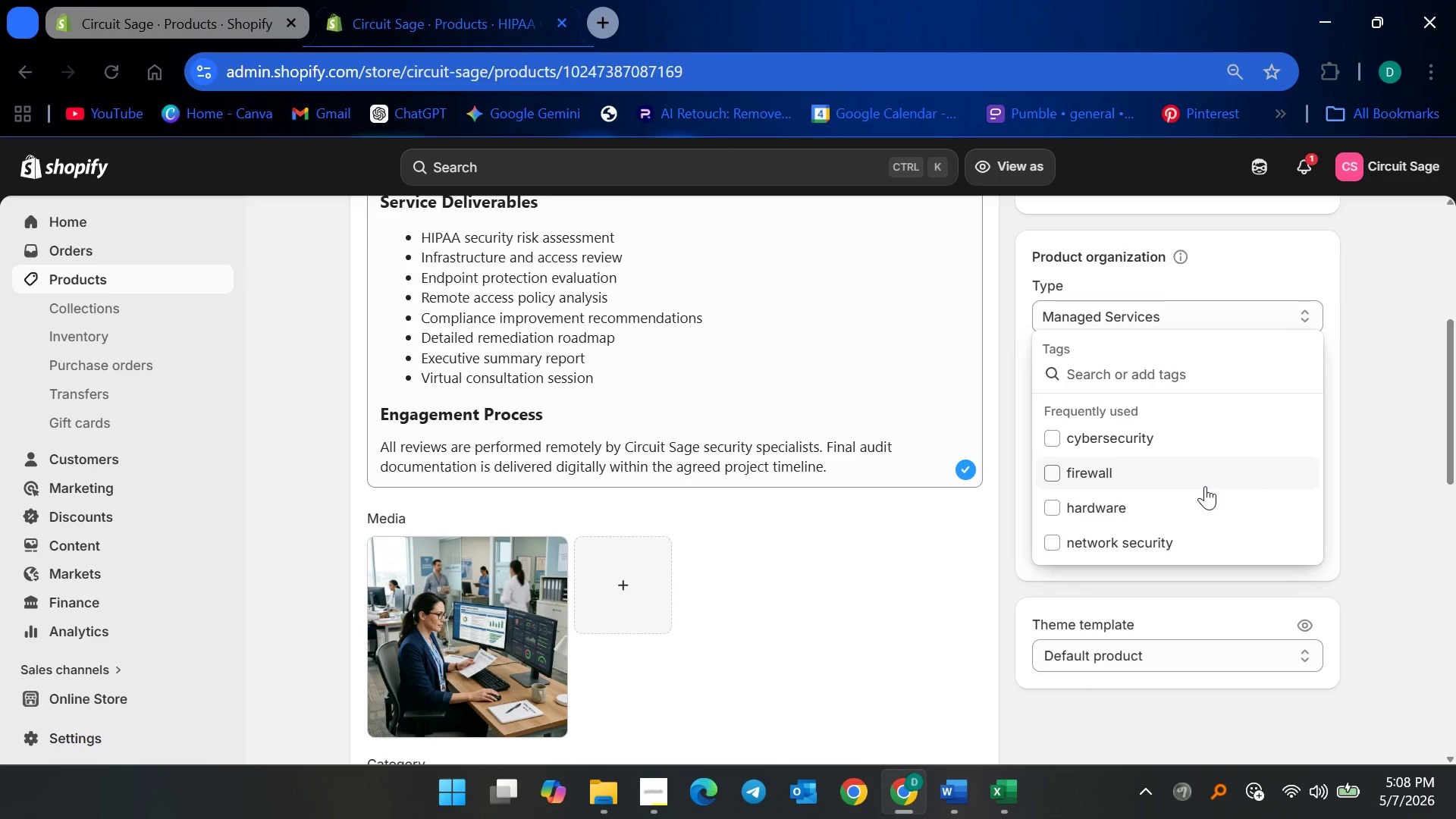 
wait(8.95)
 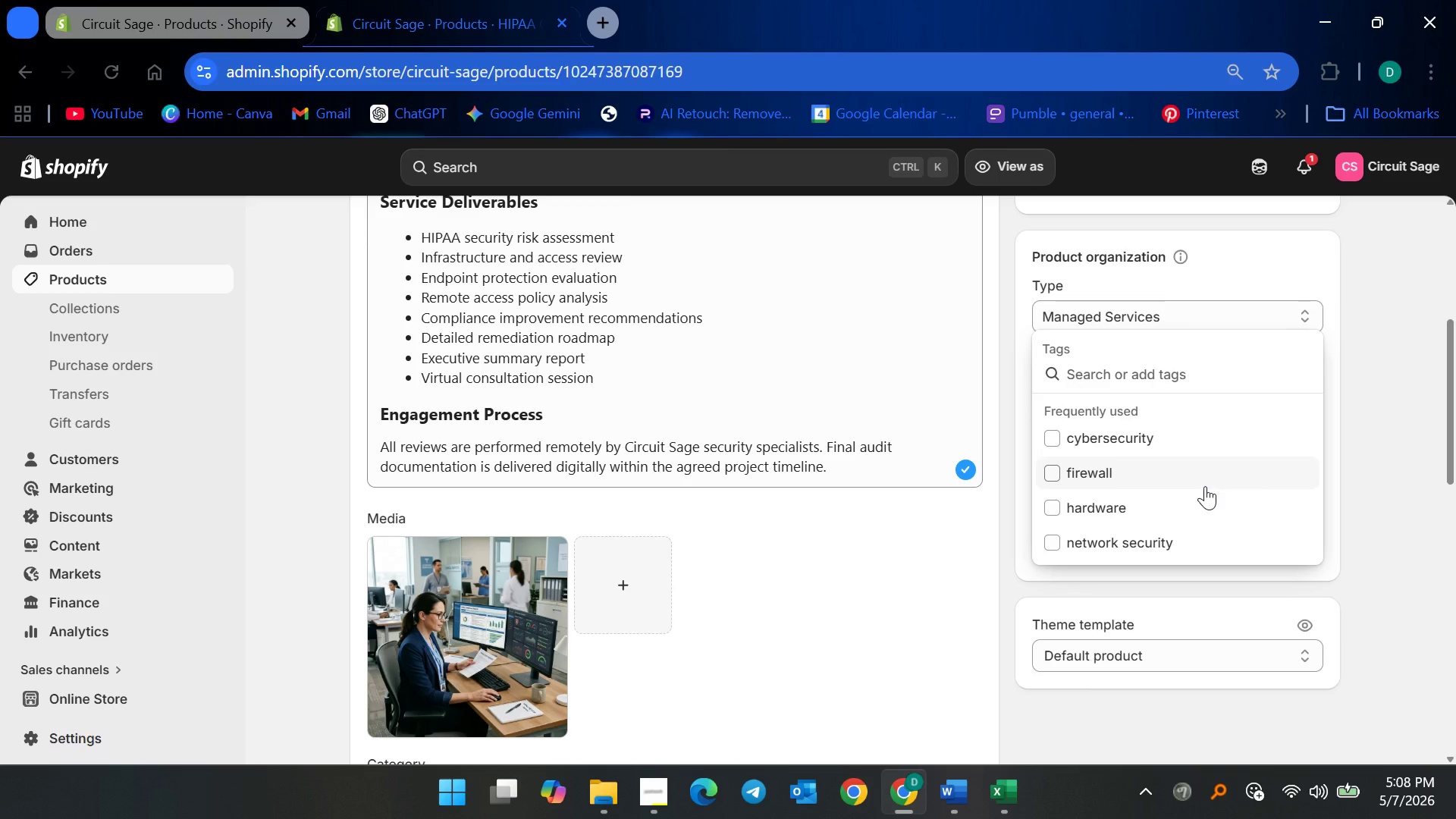 
scroll: coordinate [1164, 488], scroll_direction: down, amount: 1.0
 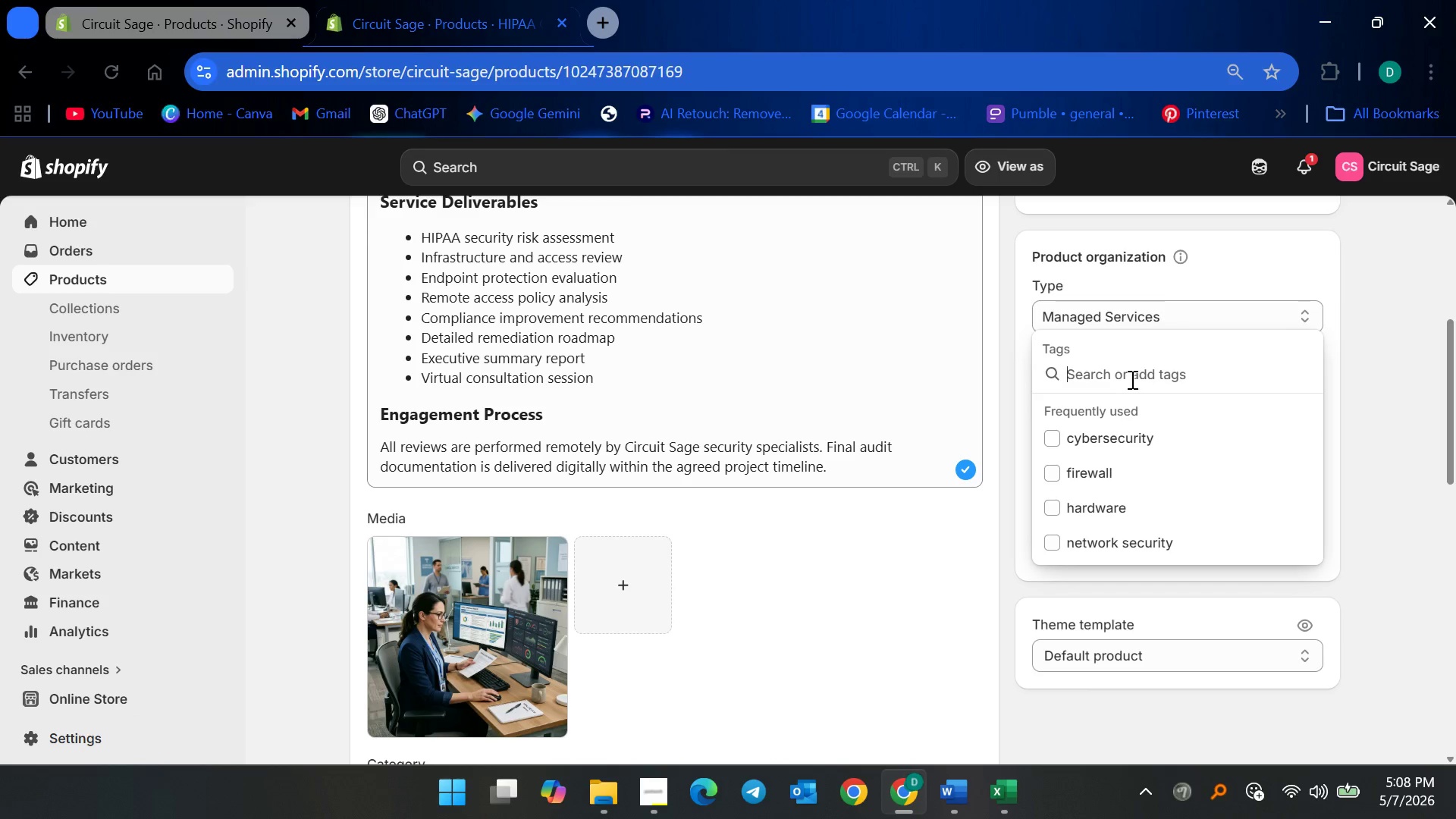 
type(manage)
 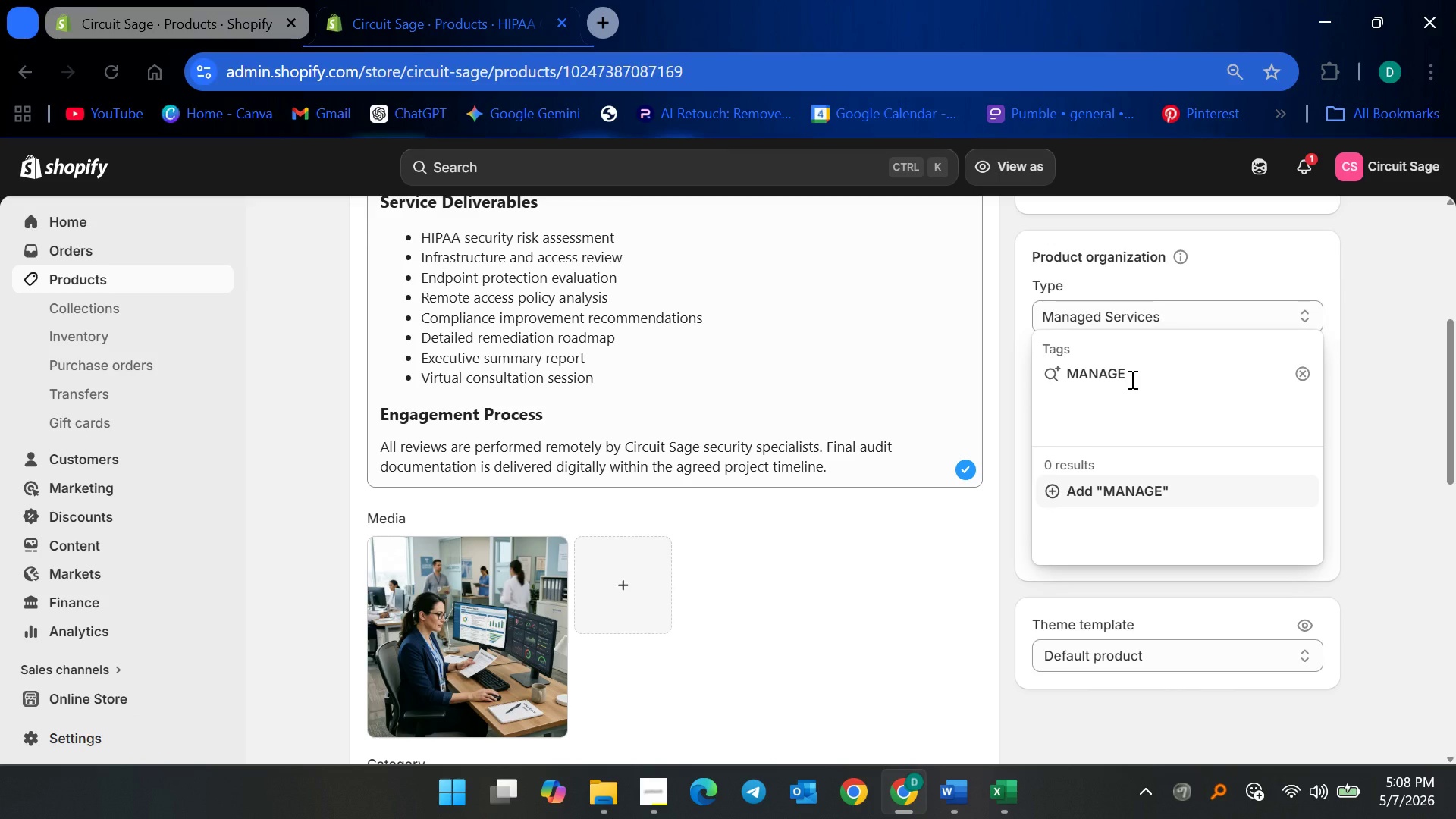 
key(Control+ControlLeft)
 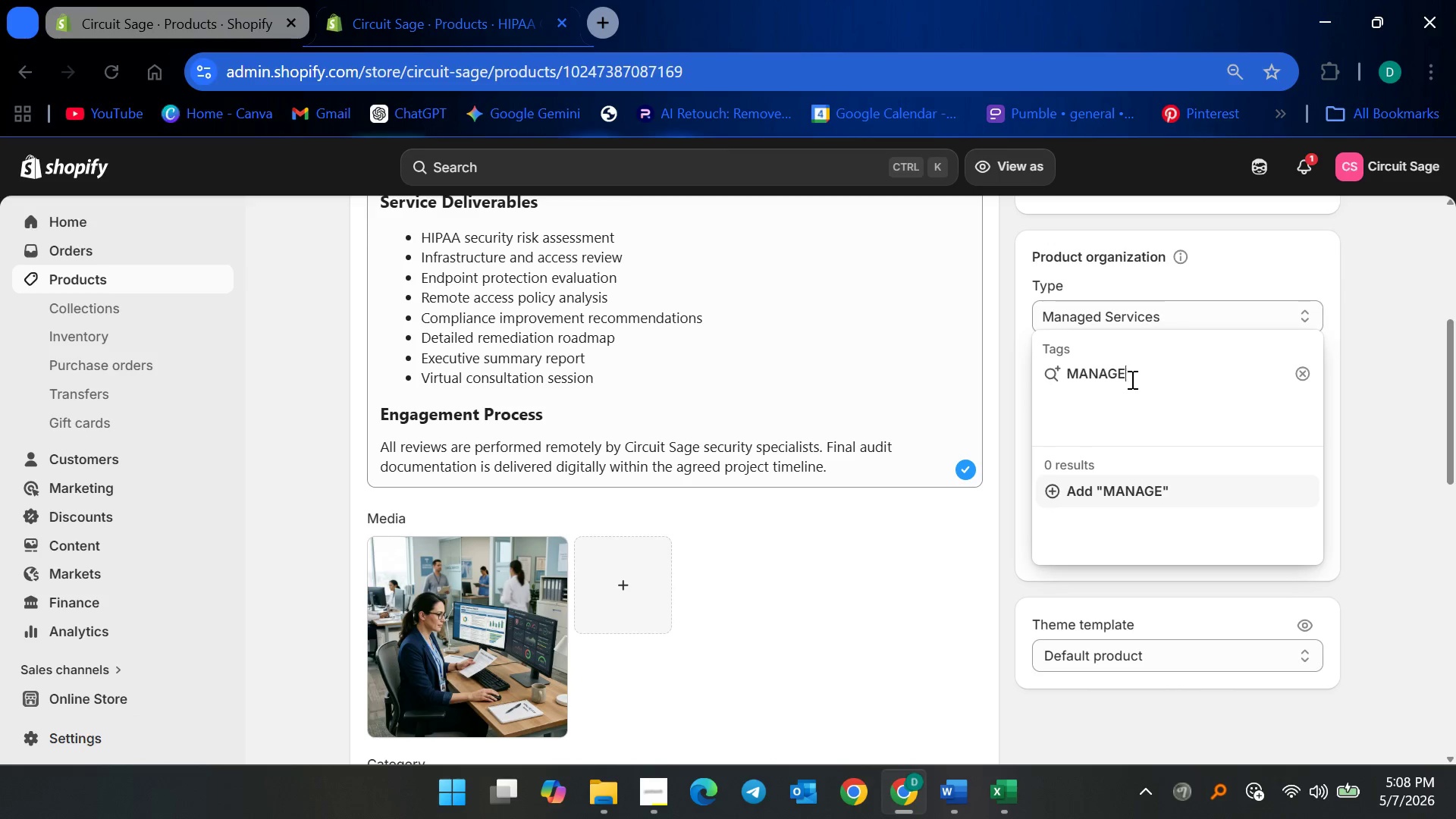 
key(Control+A)
 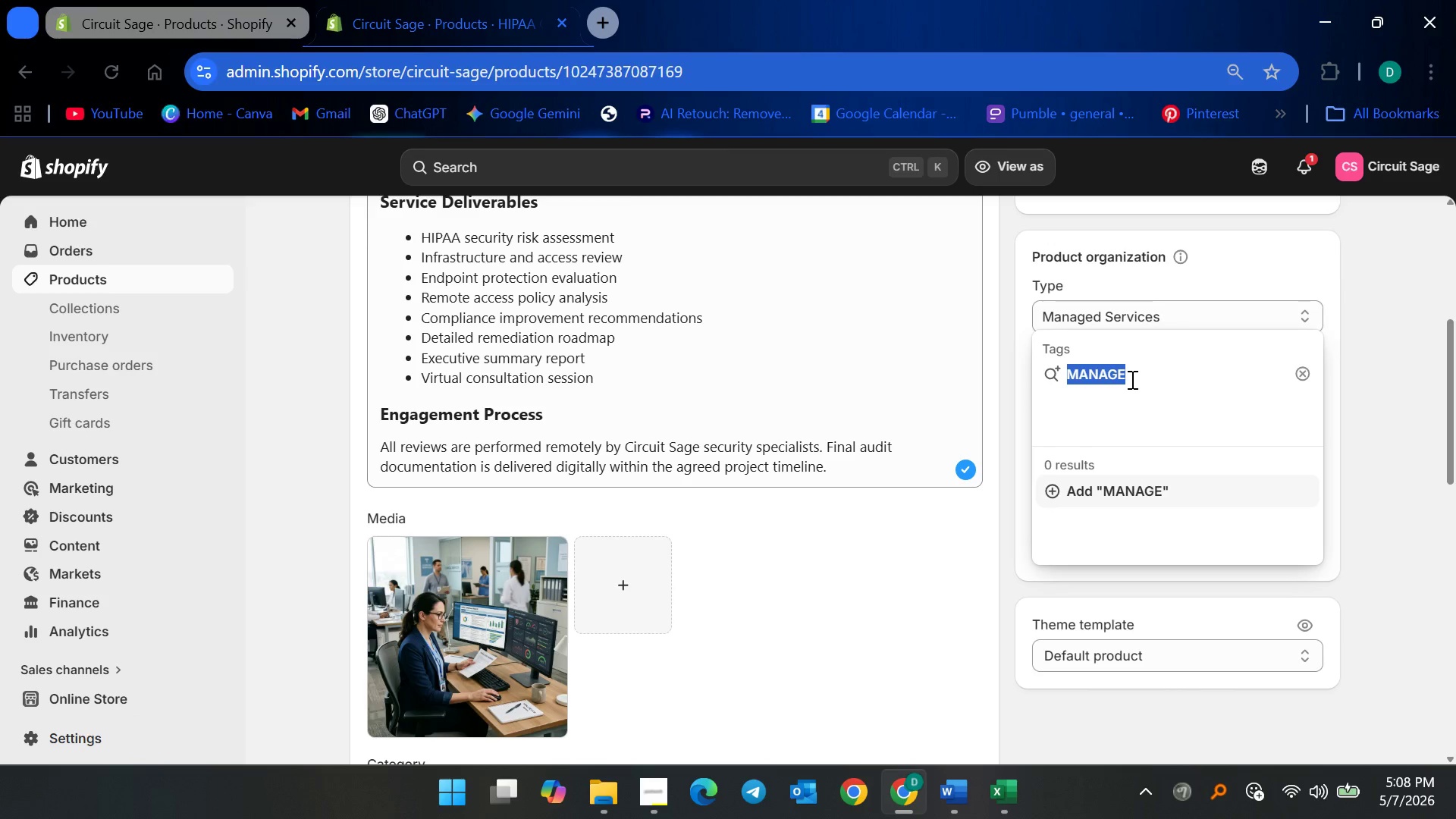 
key(Backspace)
type(MANAGED SERVICES)
 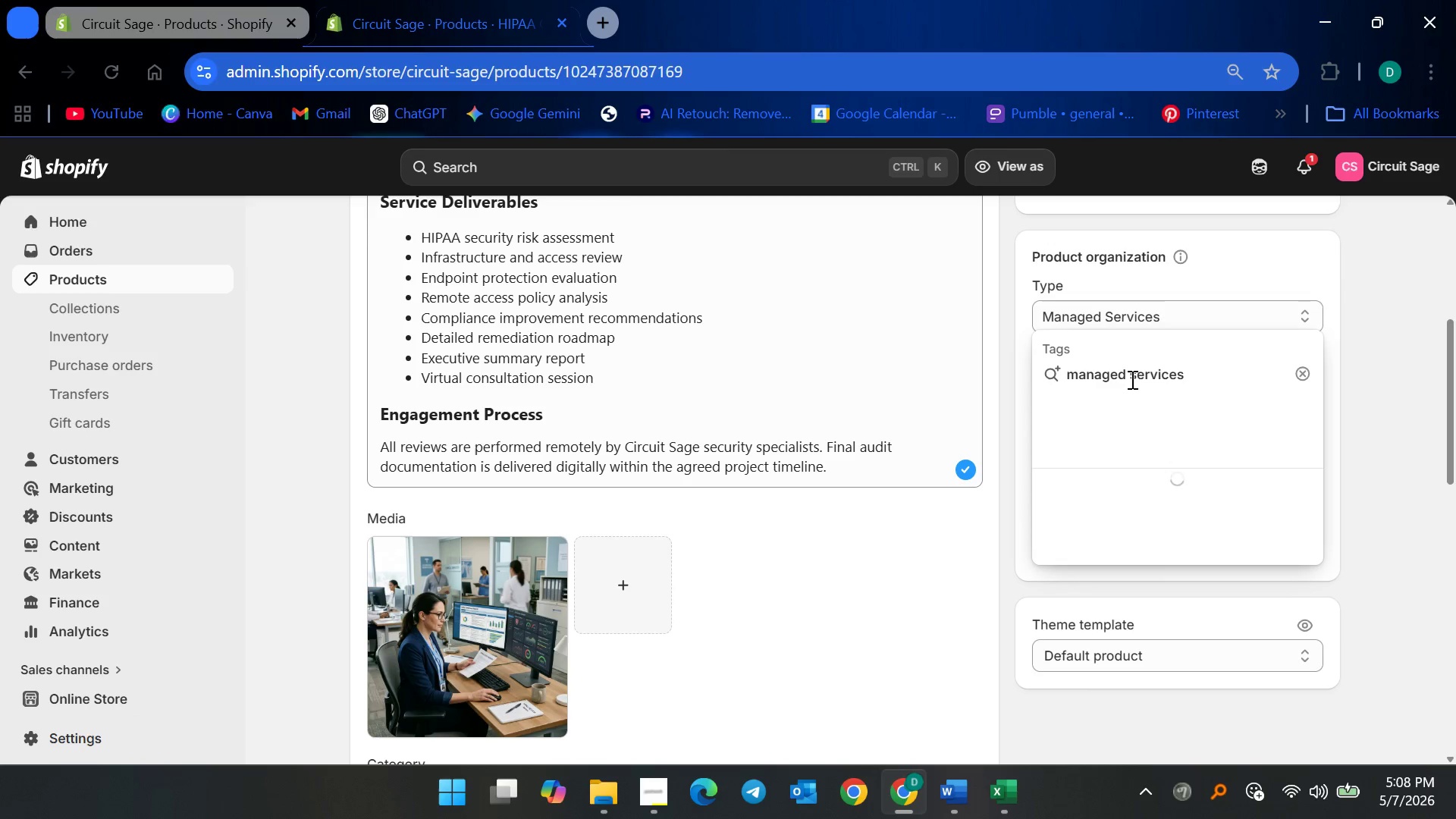 
key(Enter)
 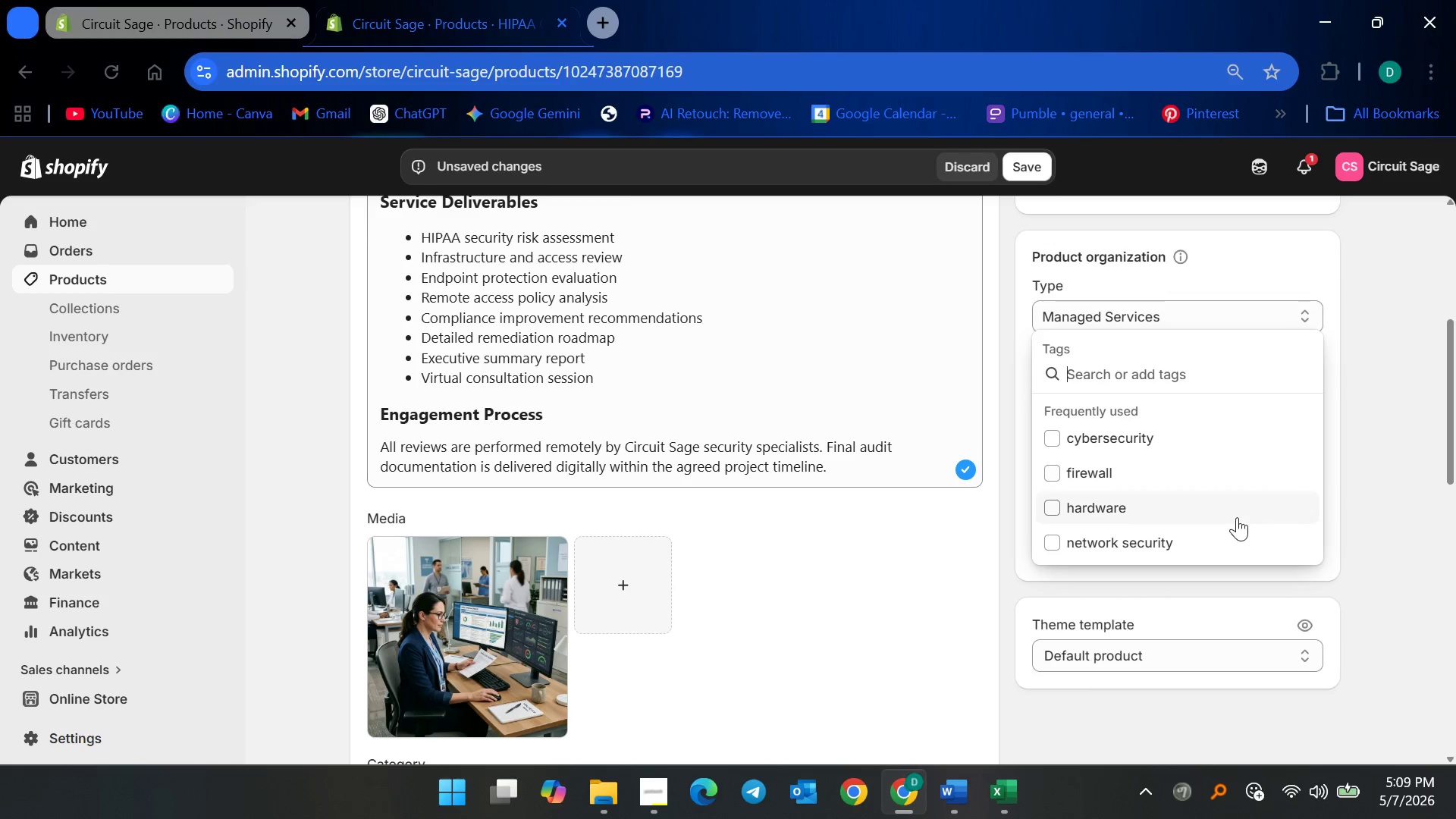 
type(hippa)
 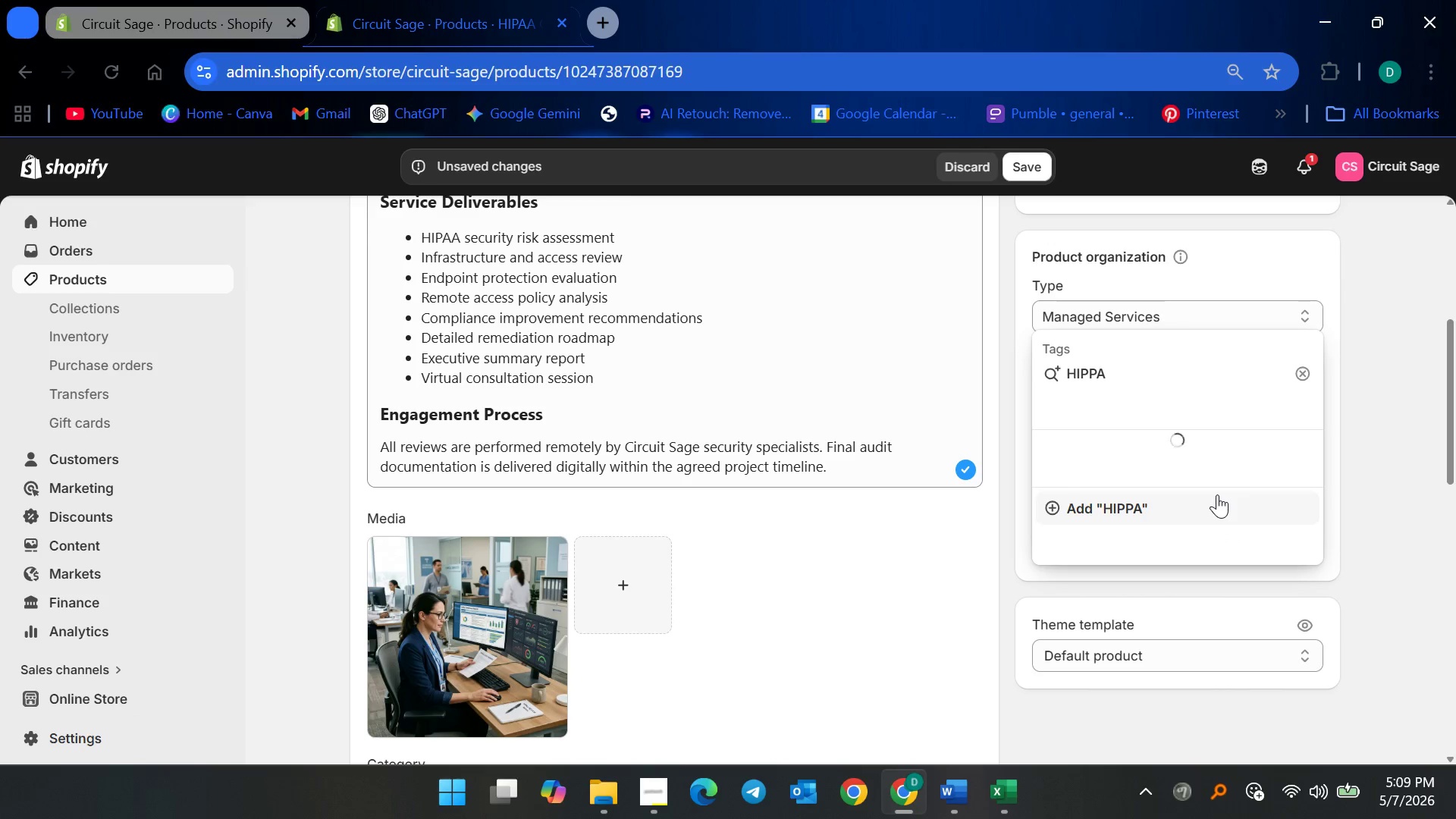 
key(Enter)
 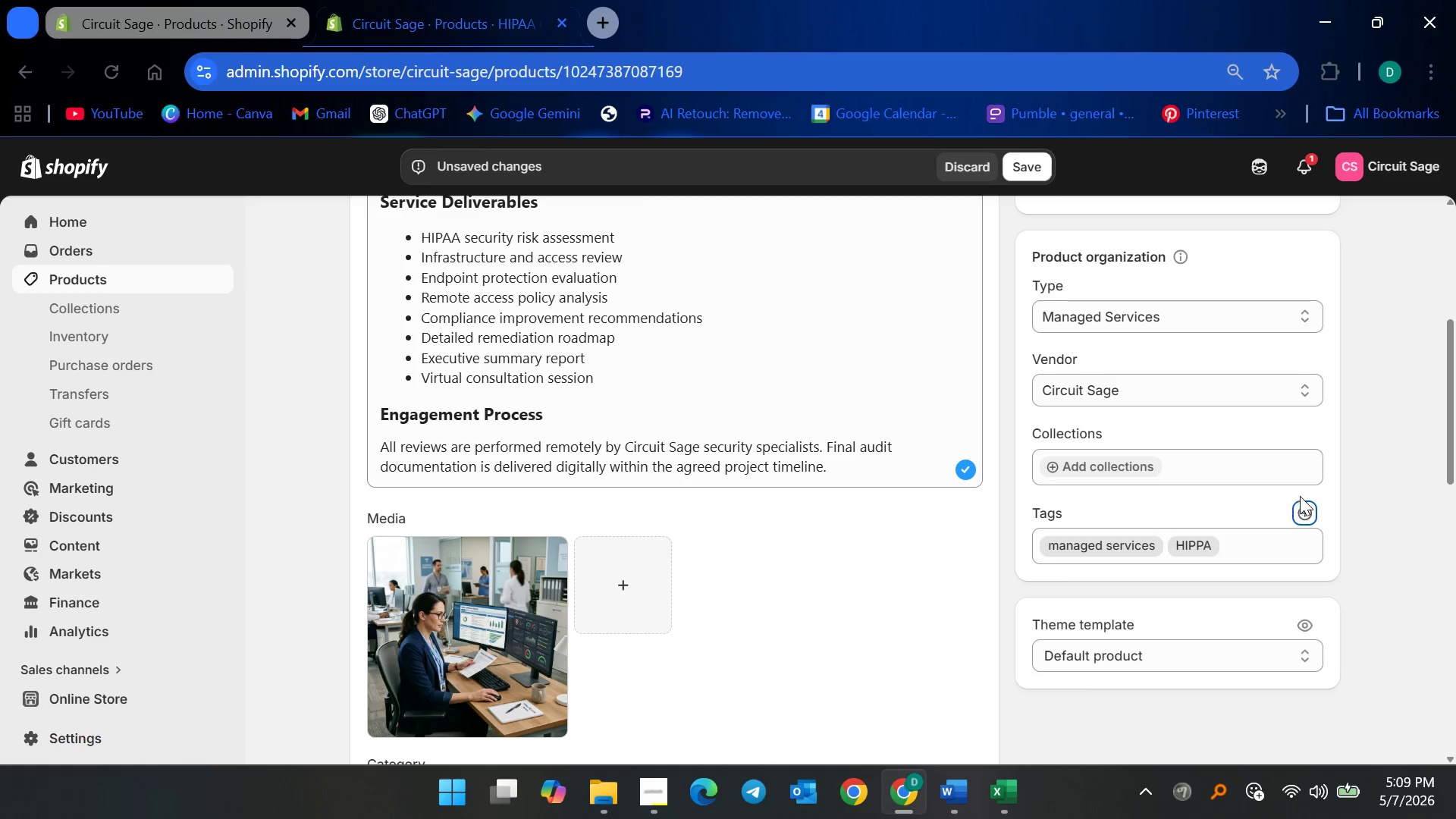 
left_click([1310, 505])
 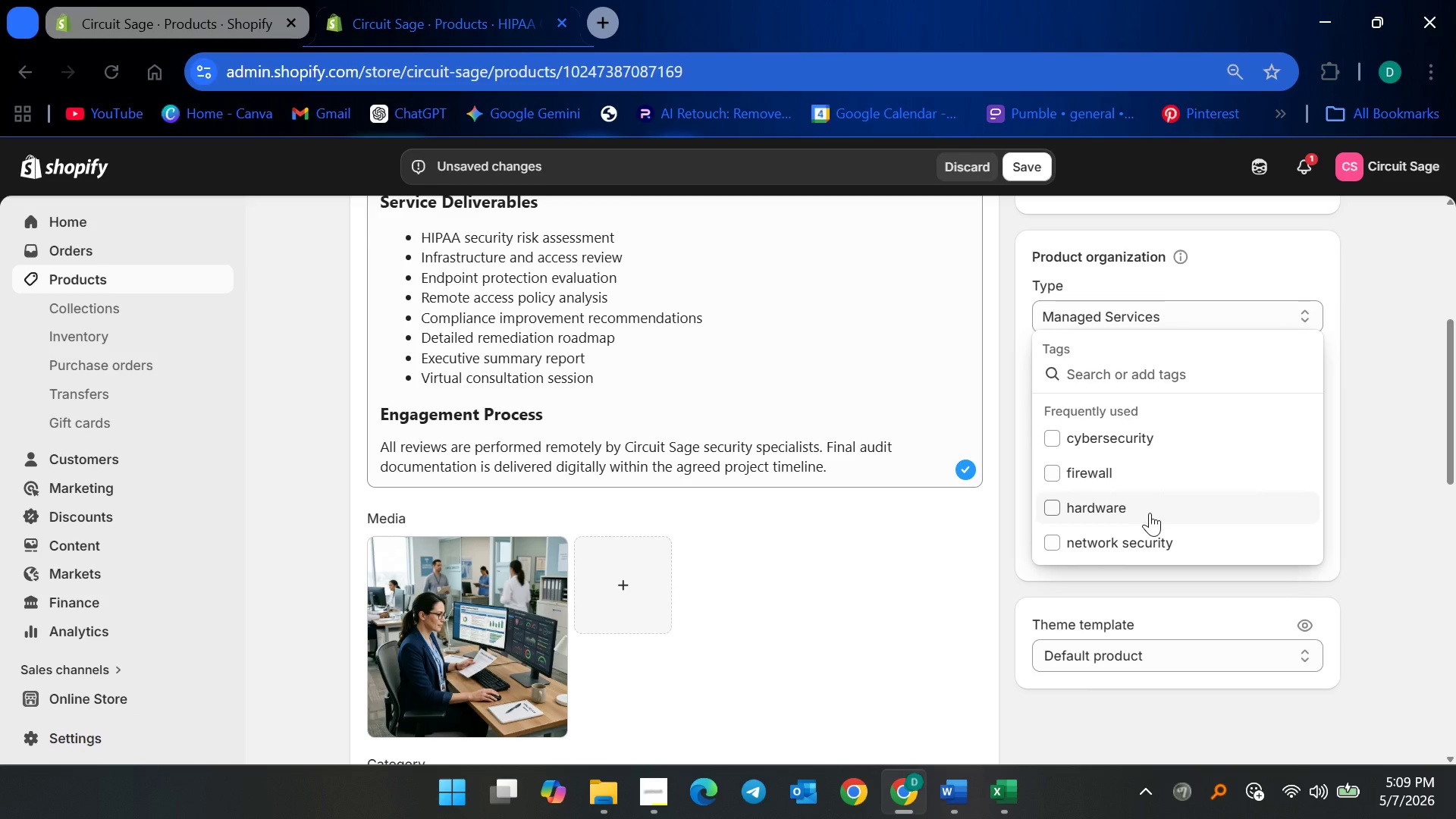 
wait(6.61)
 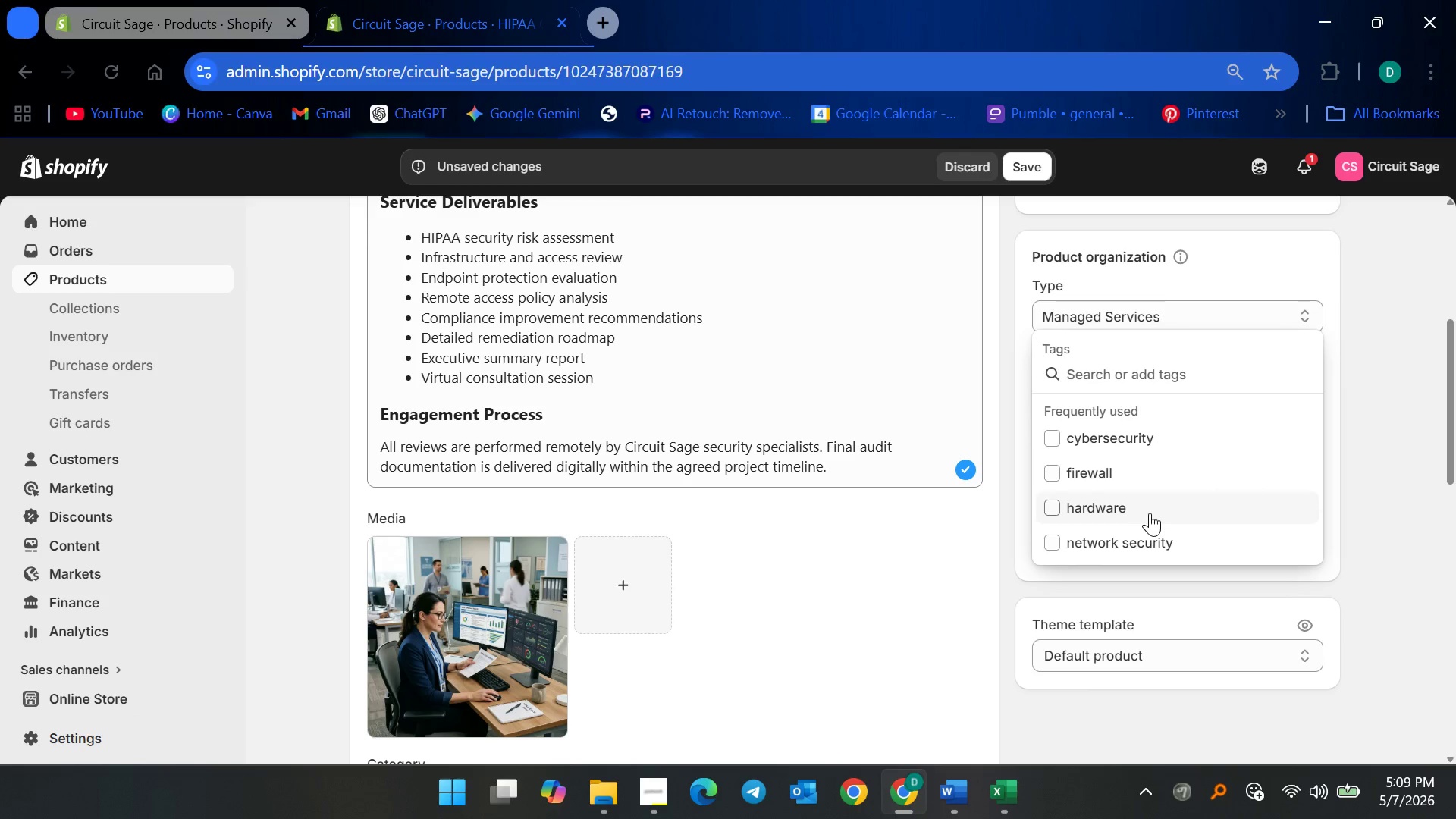 
type(compliance)
 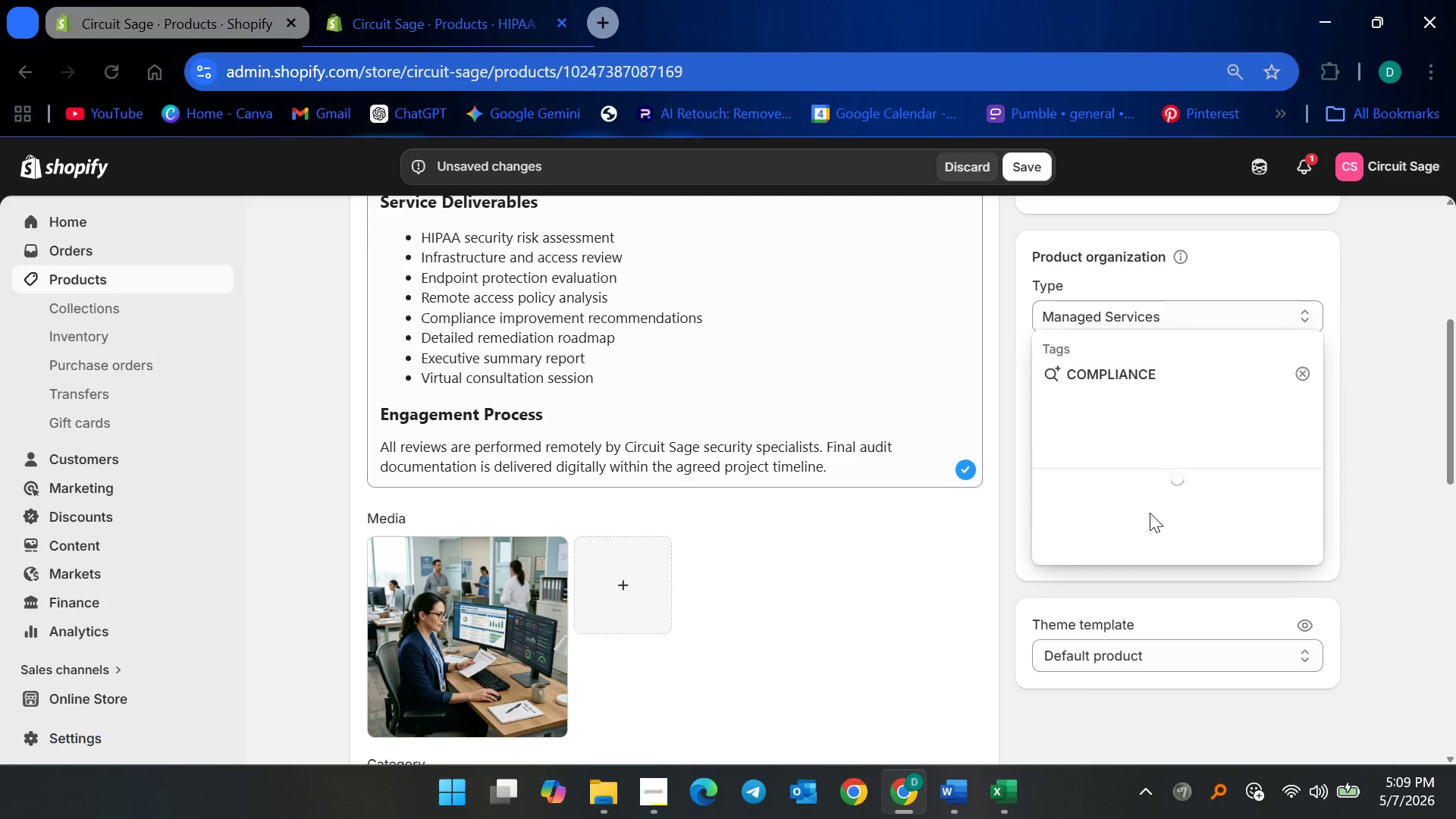 
key(Control+ControlLeft)
 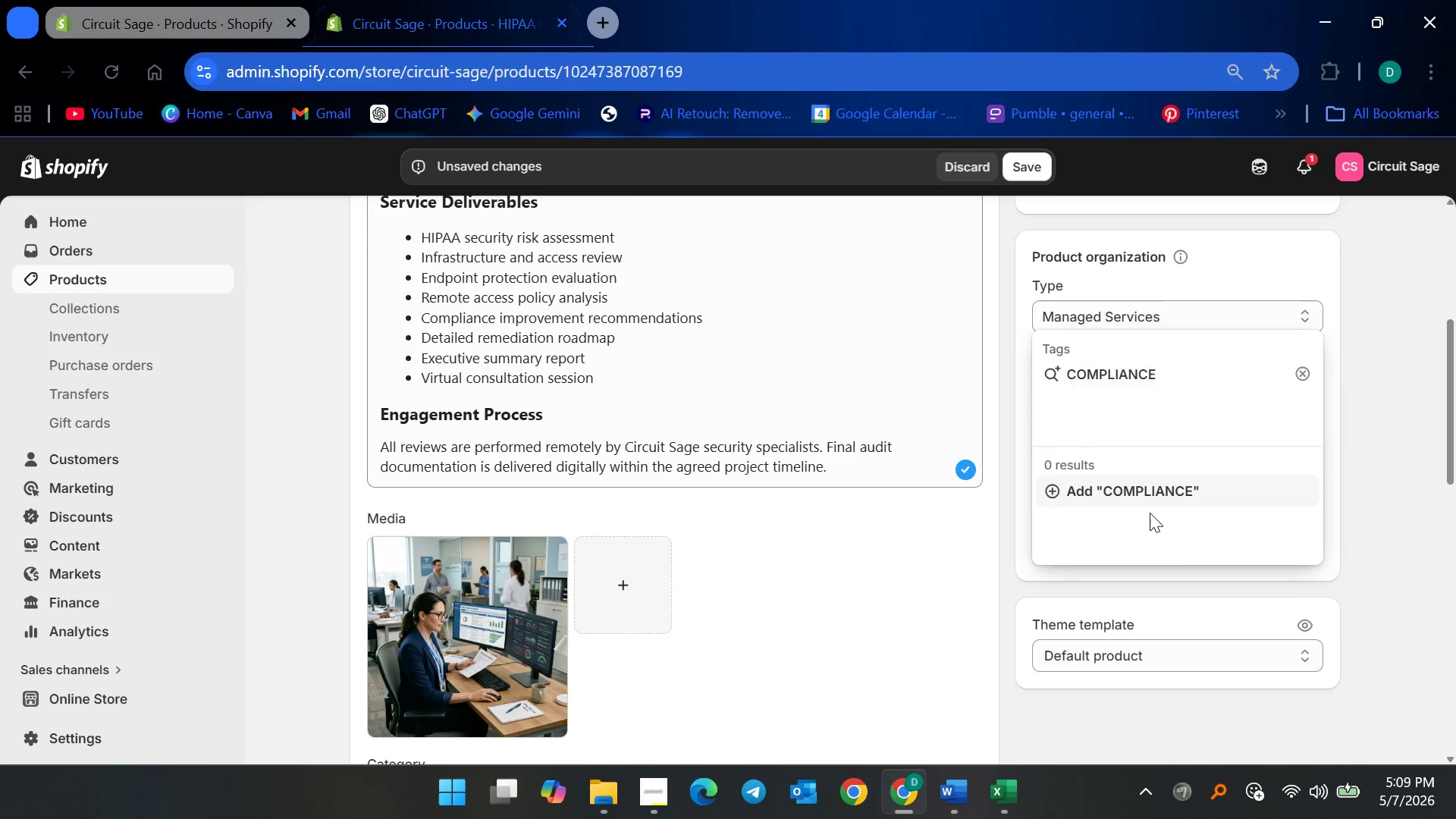 
key(Control+A)
 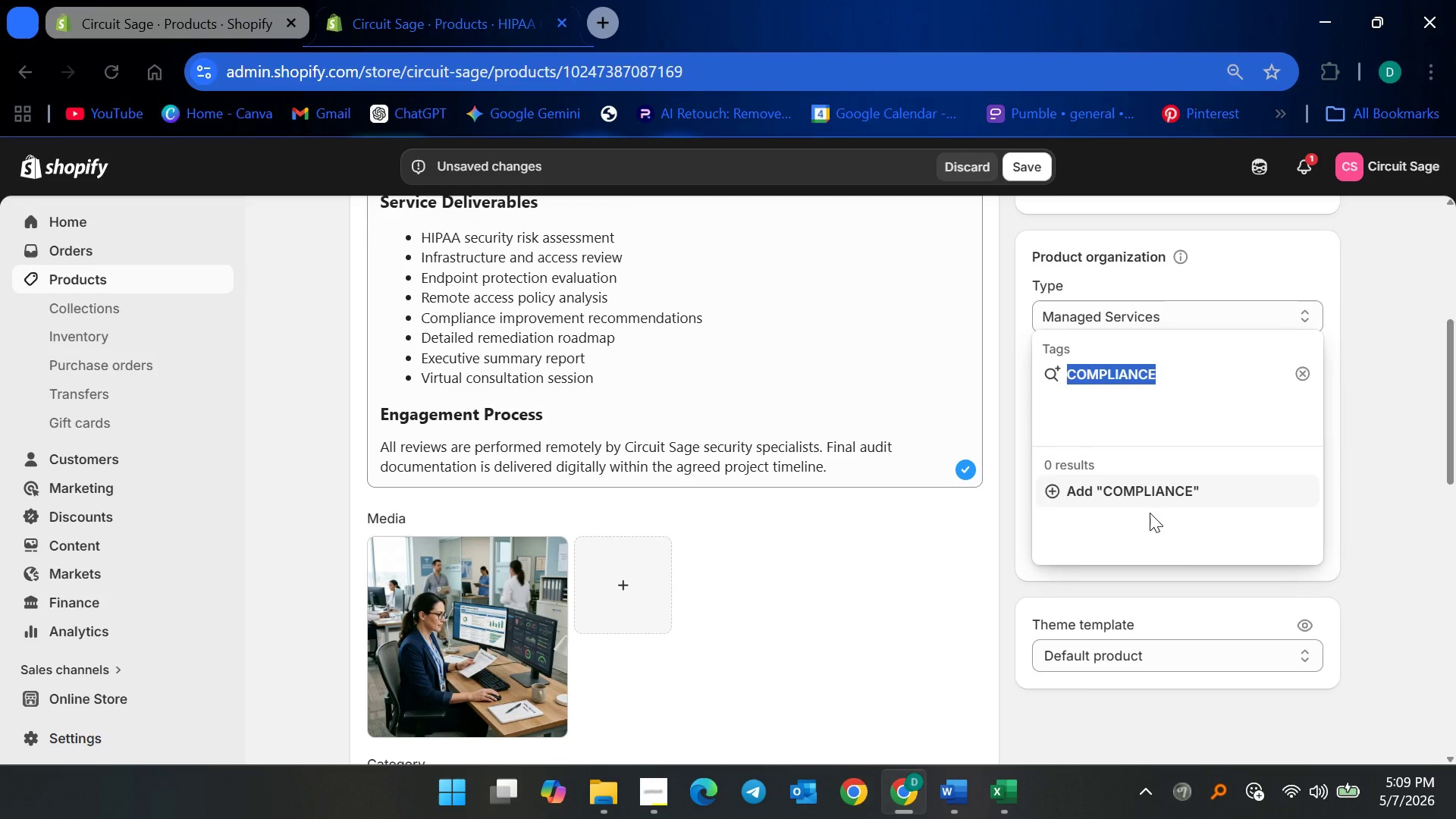 
key(Backspace)
type(COMPLIANCE)
 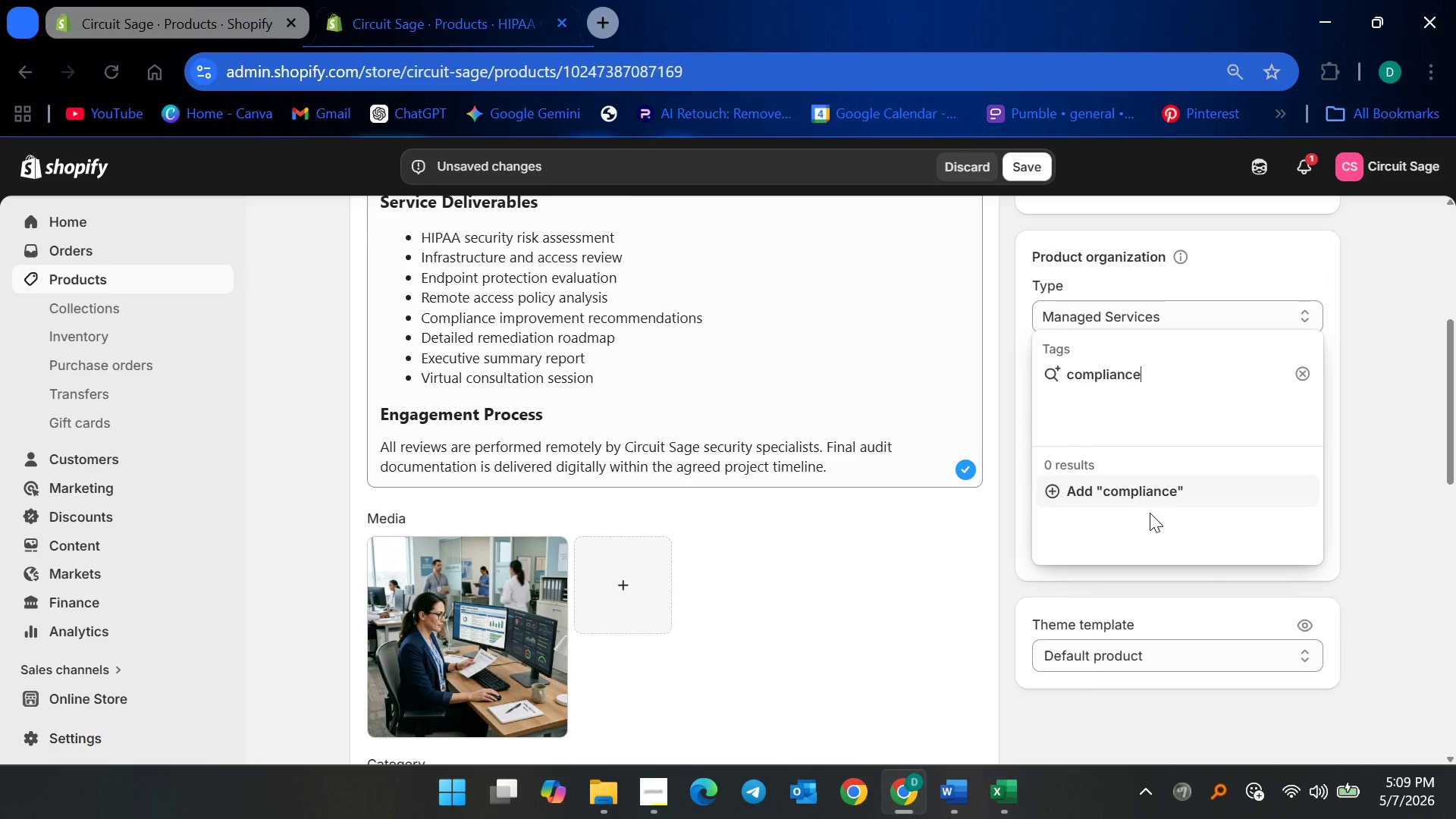 
key(Enter)
 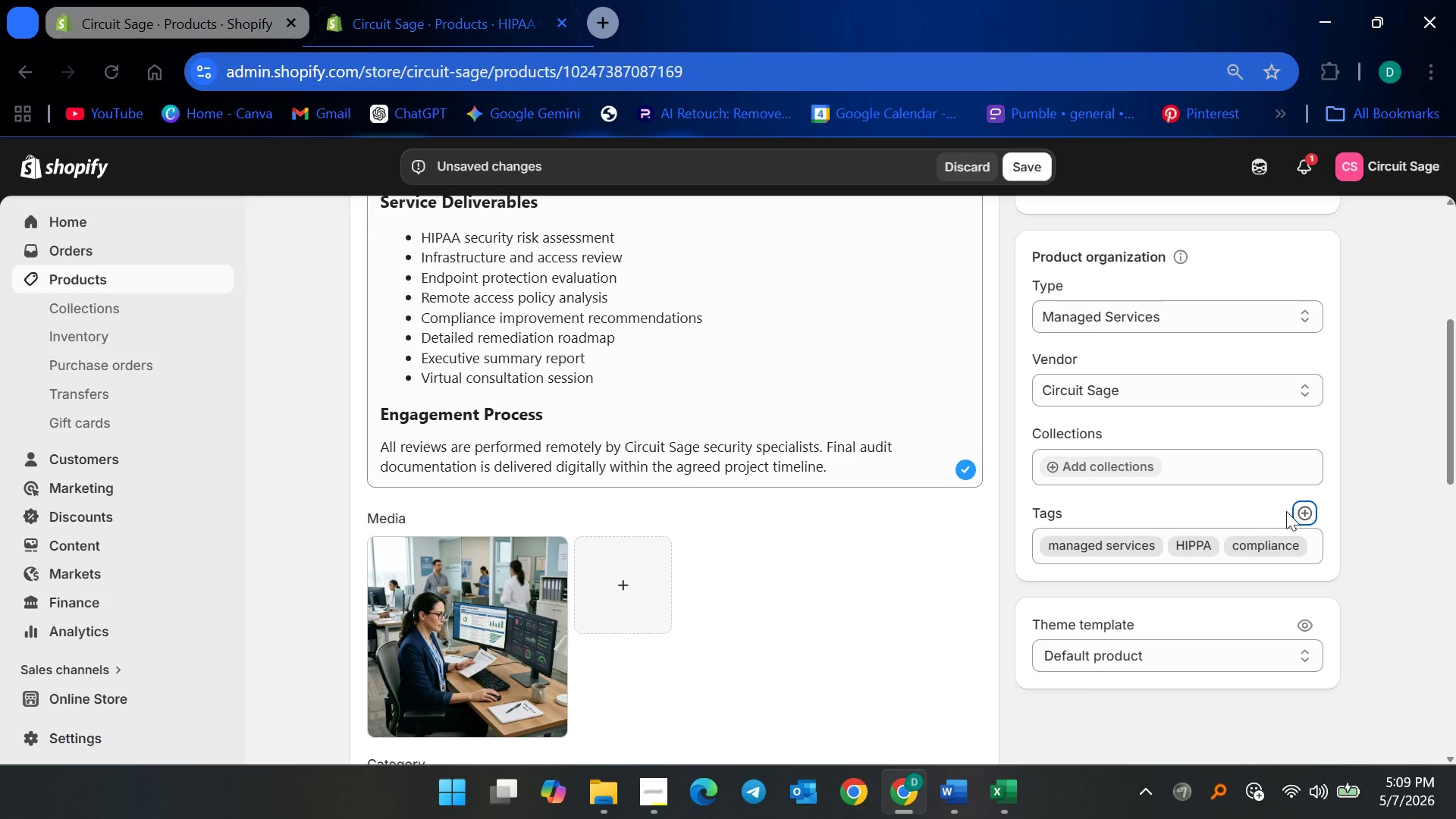 
left_click([1307, 513])
 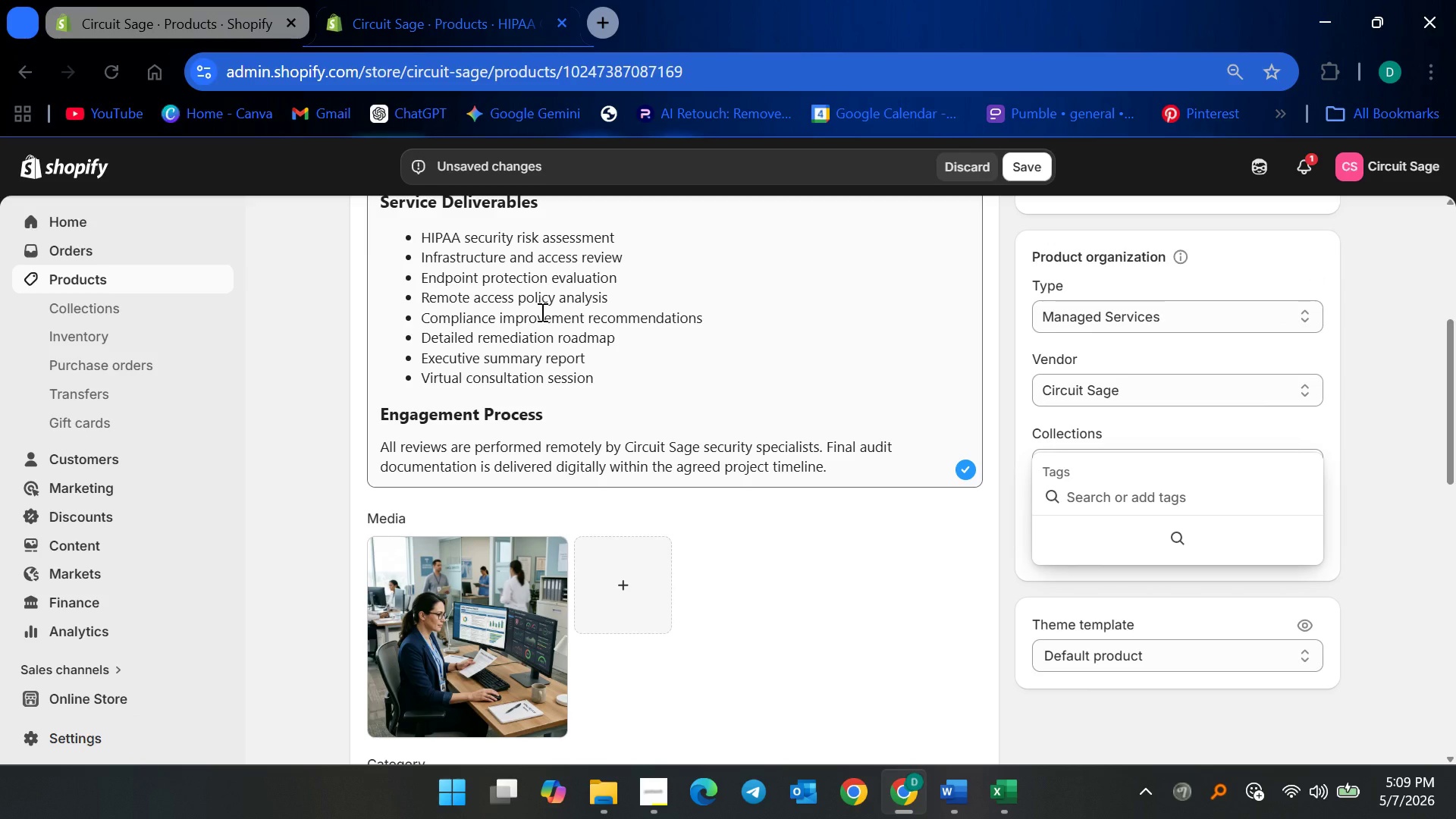 
type(SECURITY AUDIT)
 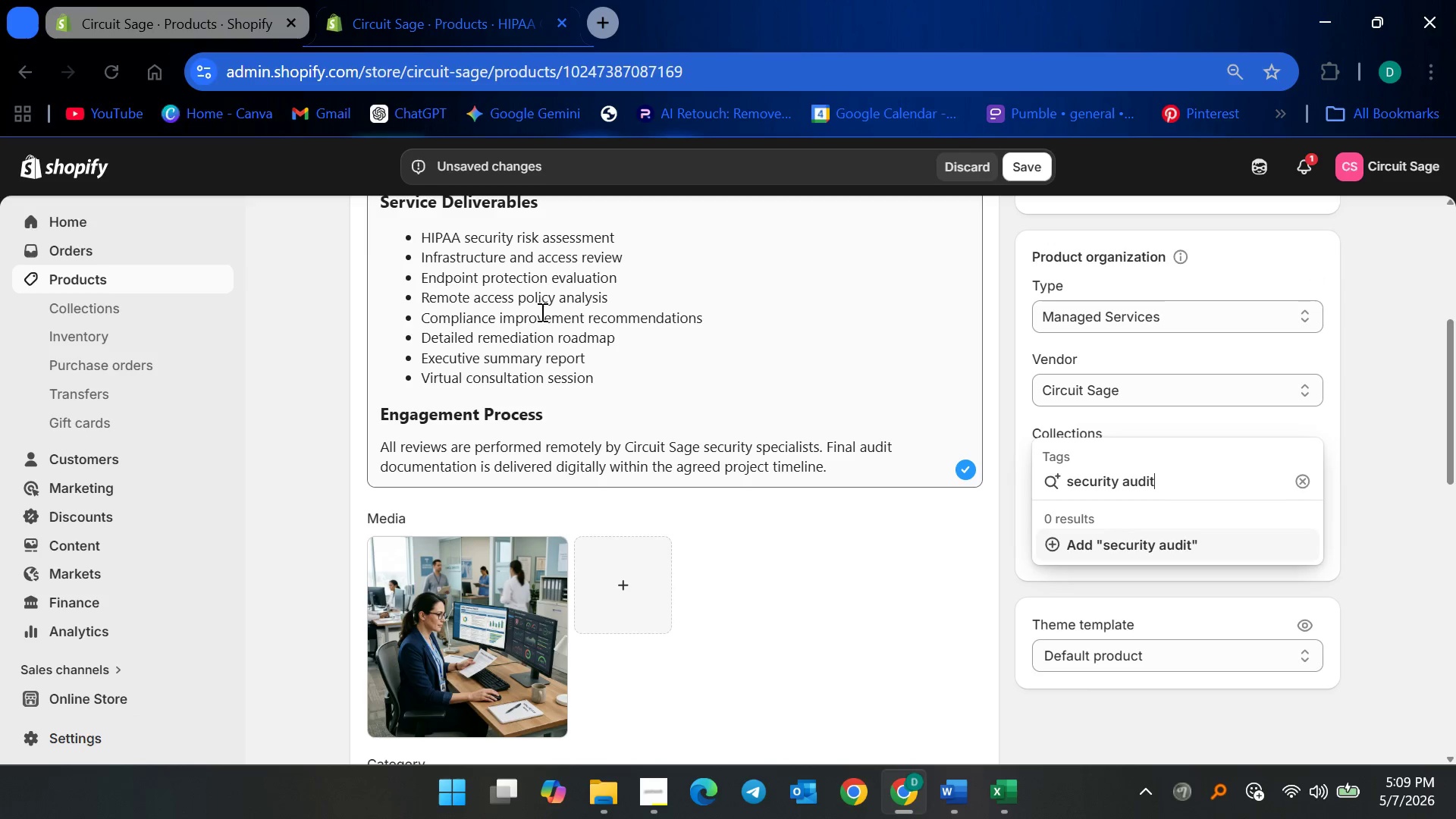 
key(Enter)
 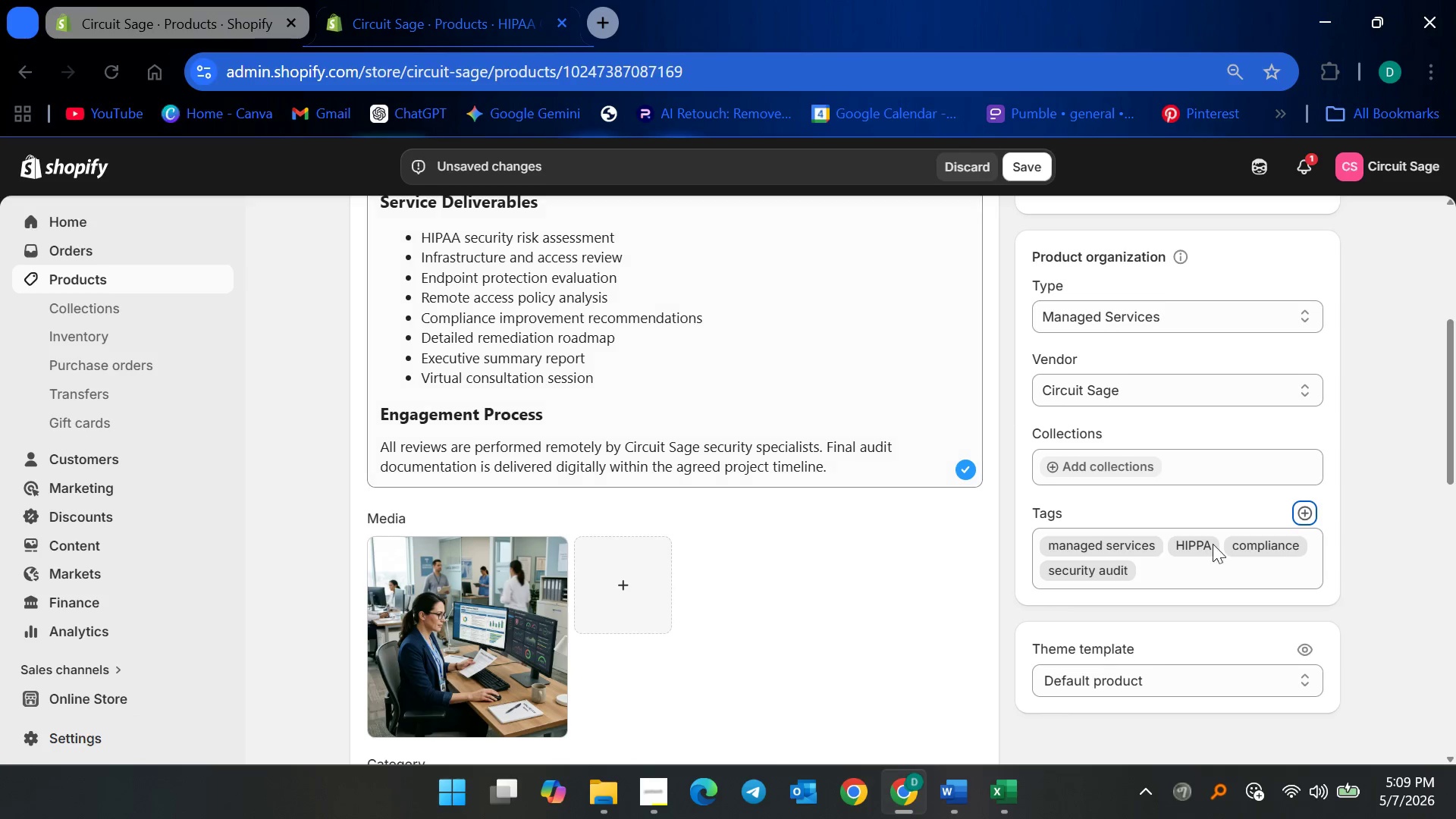 
left_click([1357, 579])
 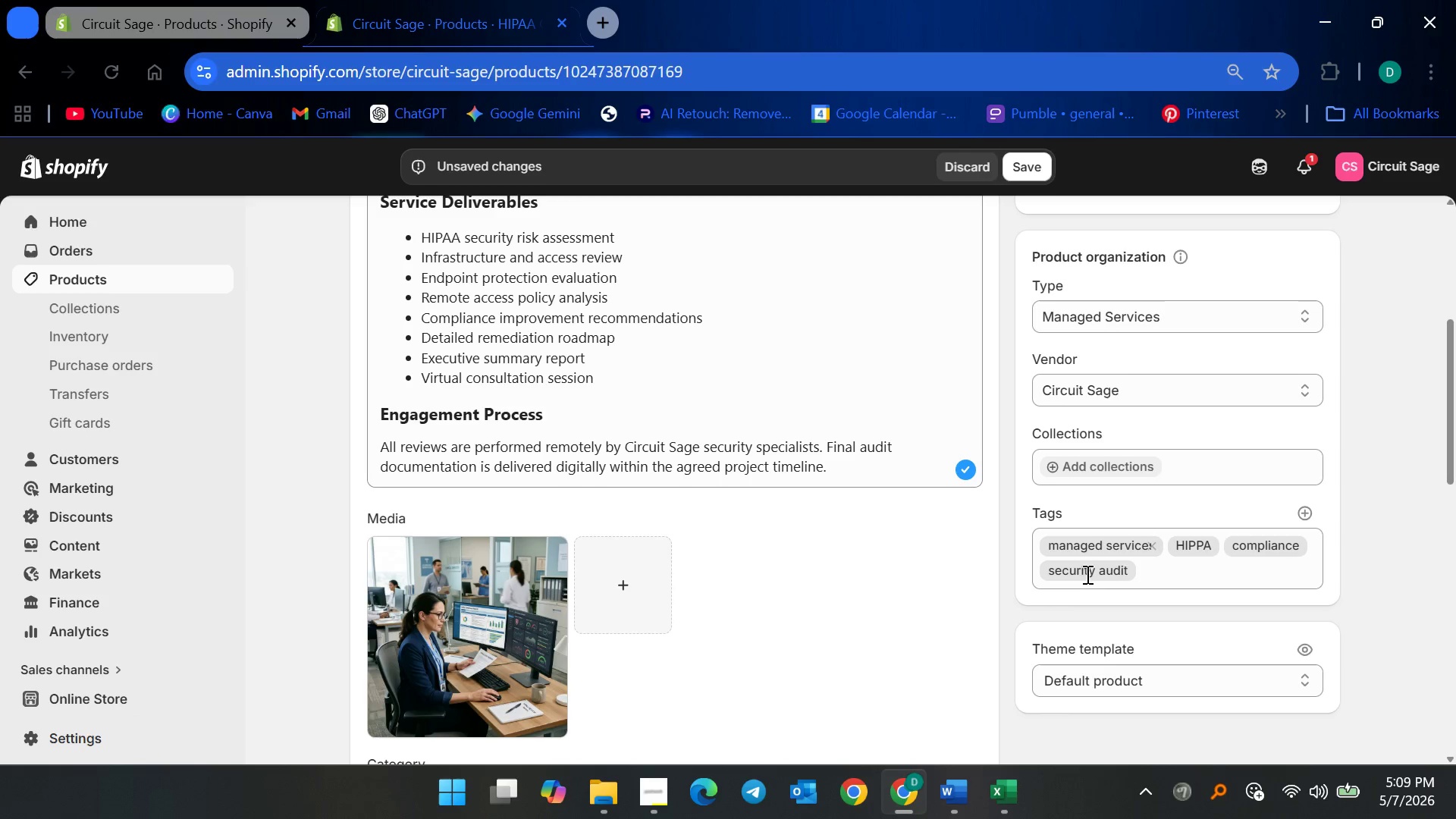 
wait(6.73)
 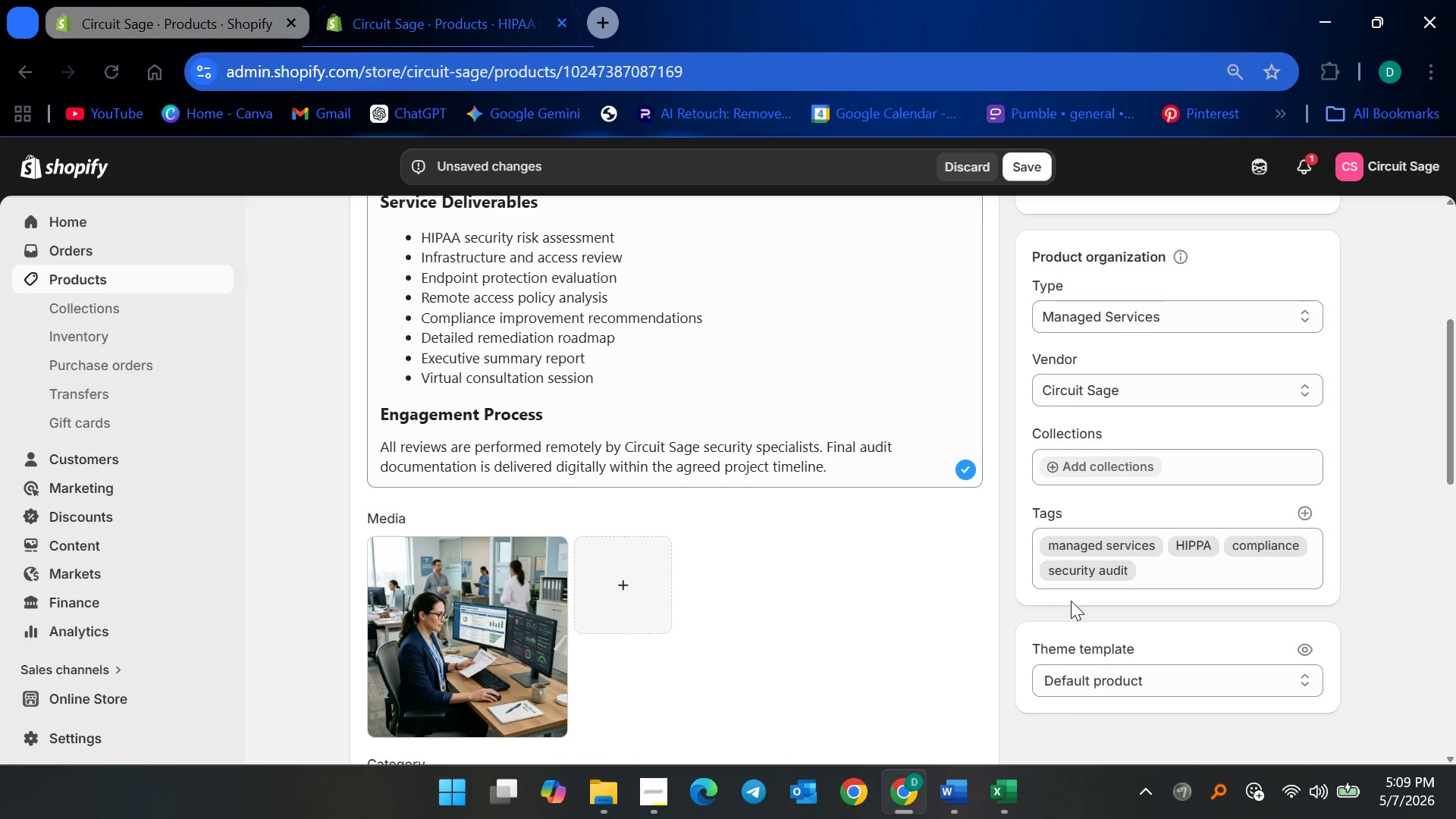 
left_click([1028, 167])
 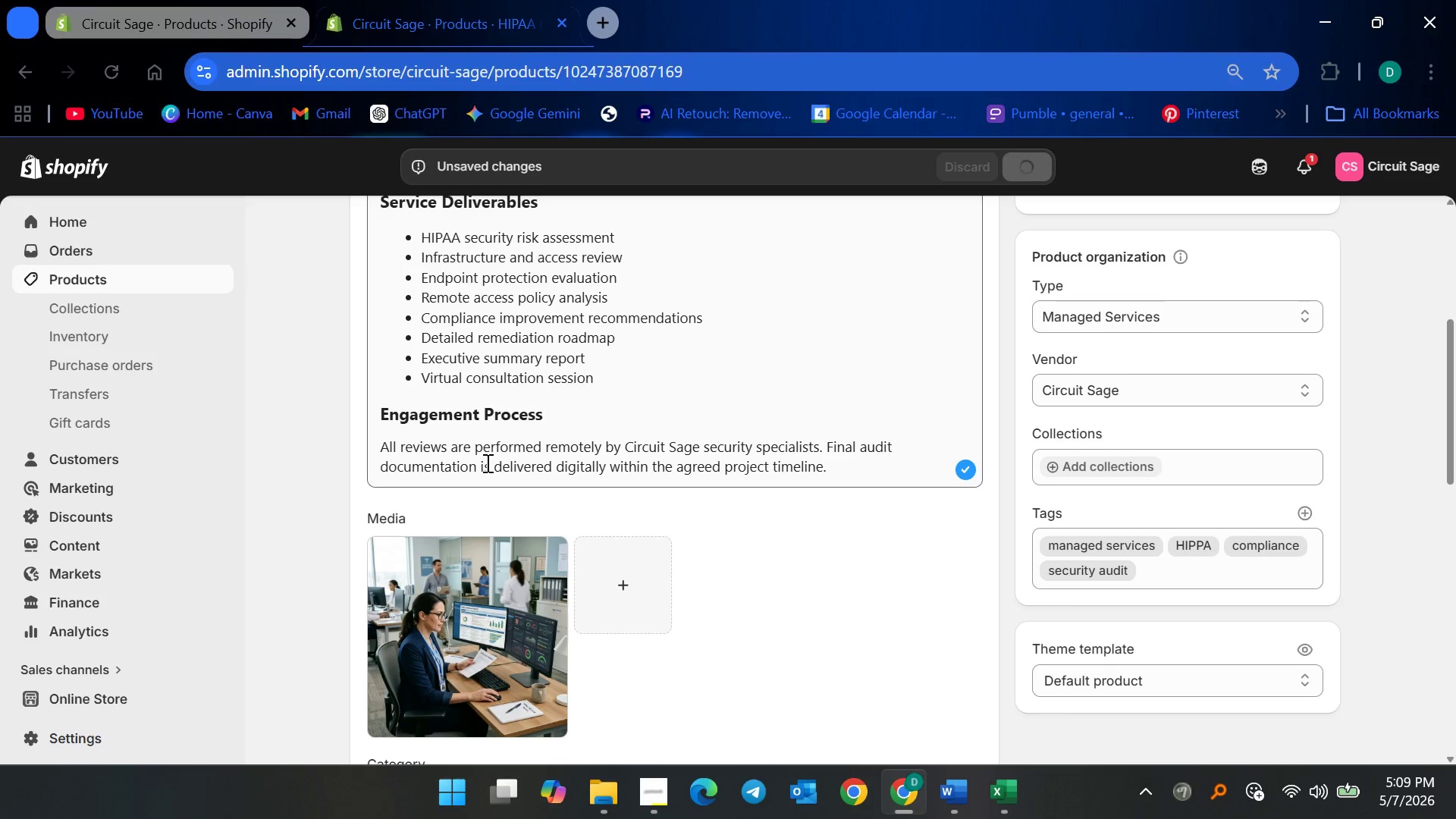 
scroll: coordinate [736, 560], scroll_direction: down, amount: 8.0
 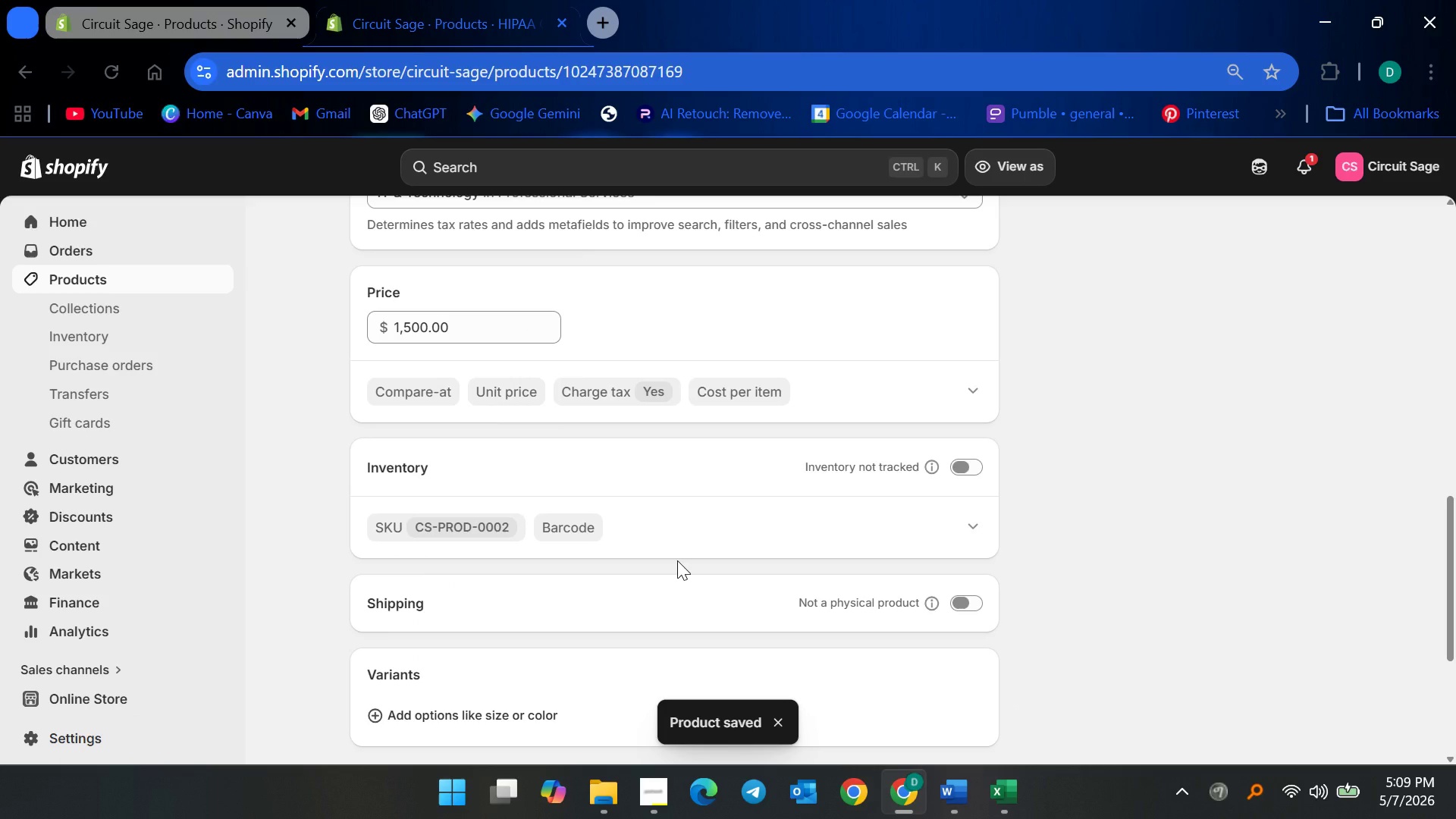 
scroll: coordinate [677, 560], scroll_direction: up, amount: 7.0
 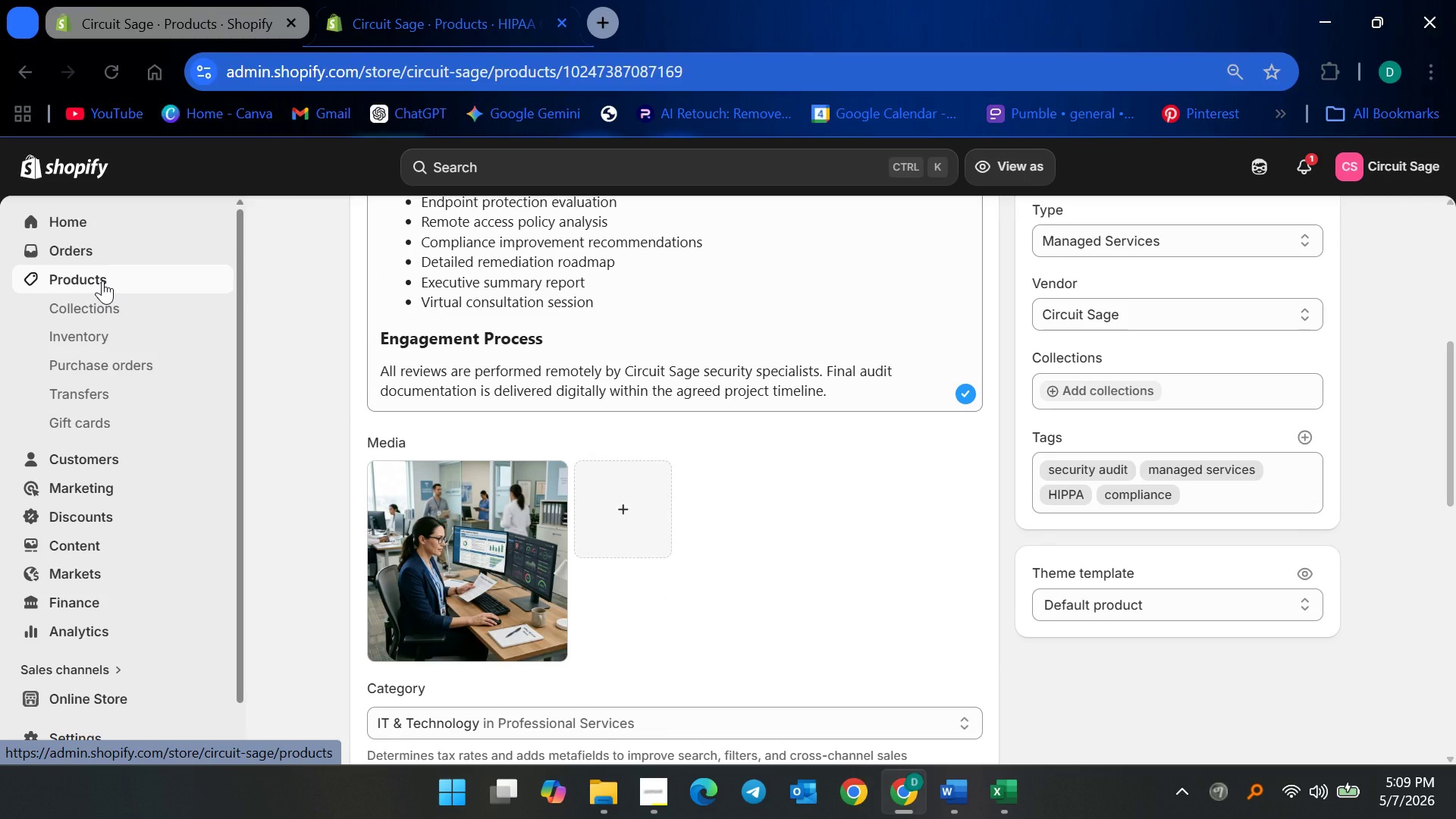 
wait(8.4)
 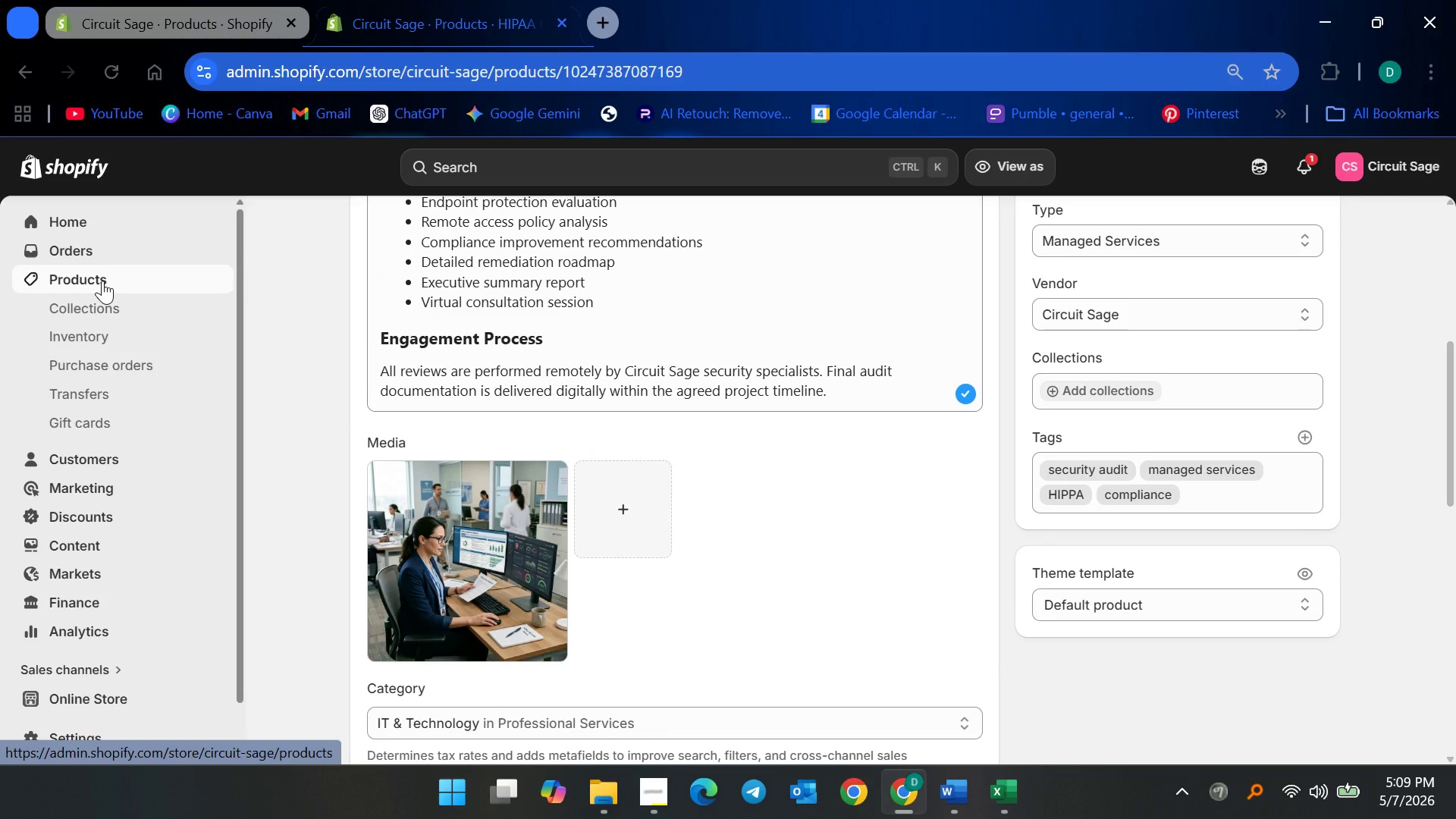 
left_click([102, 281])
 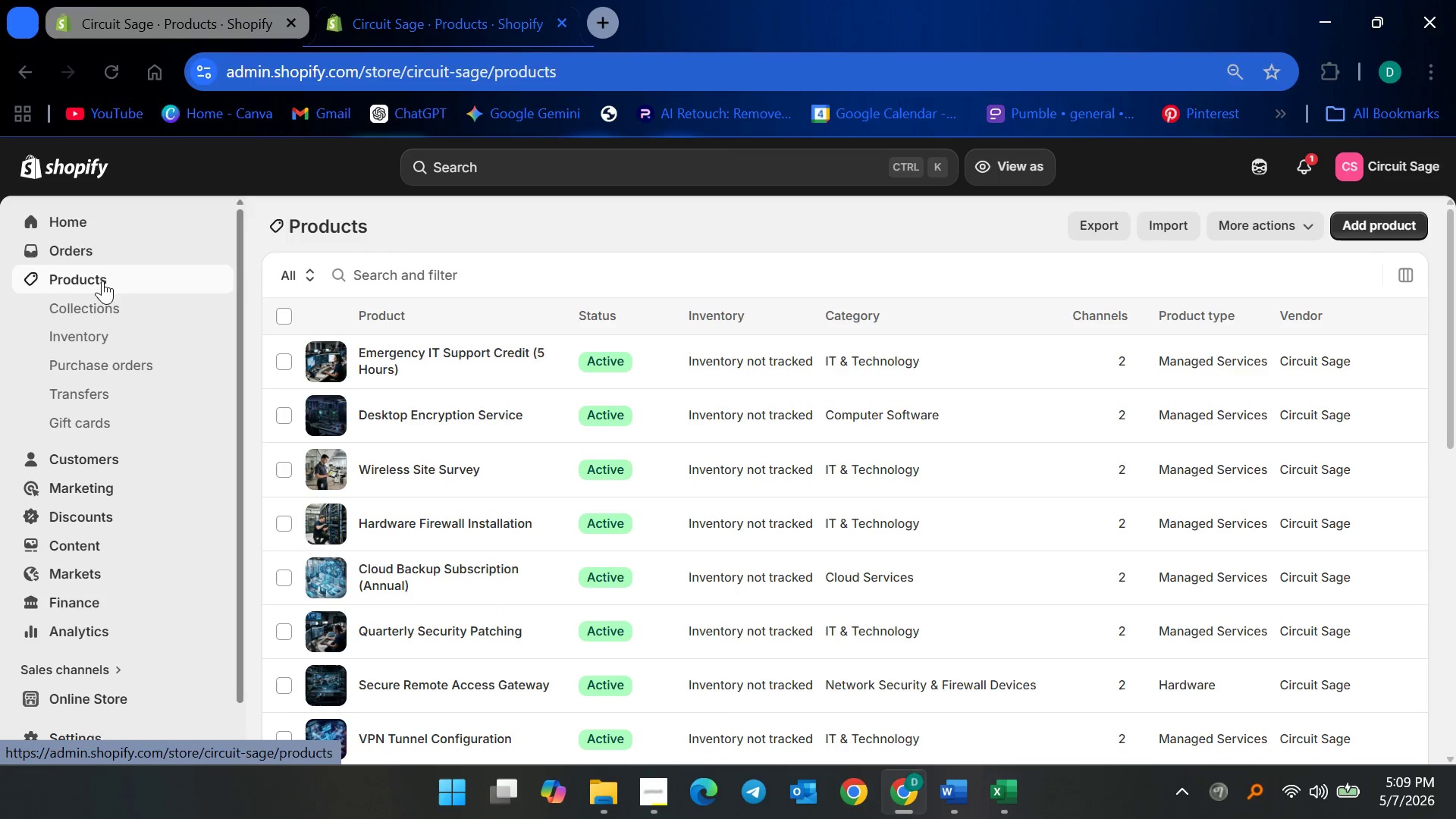 
scroll: coordinate [319, 495], scroll_direction: down, amount: 12.0
 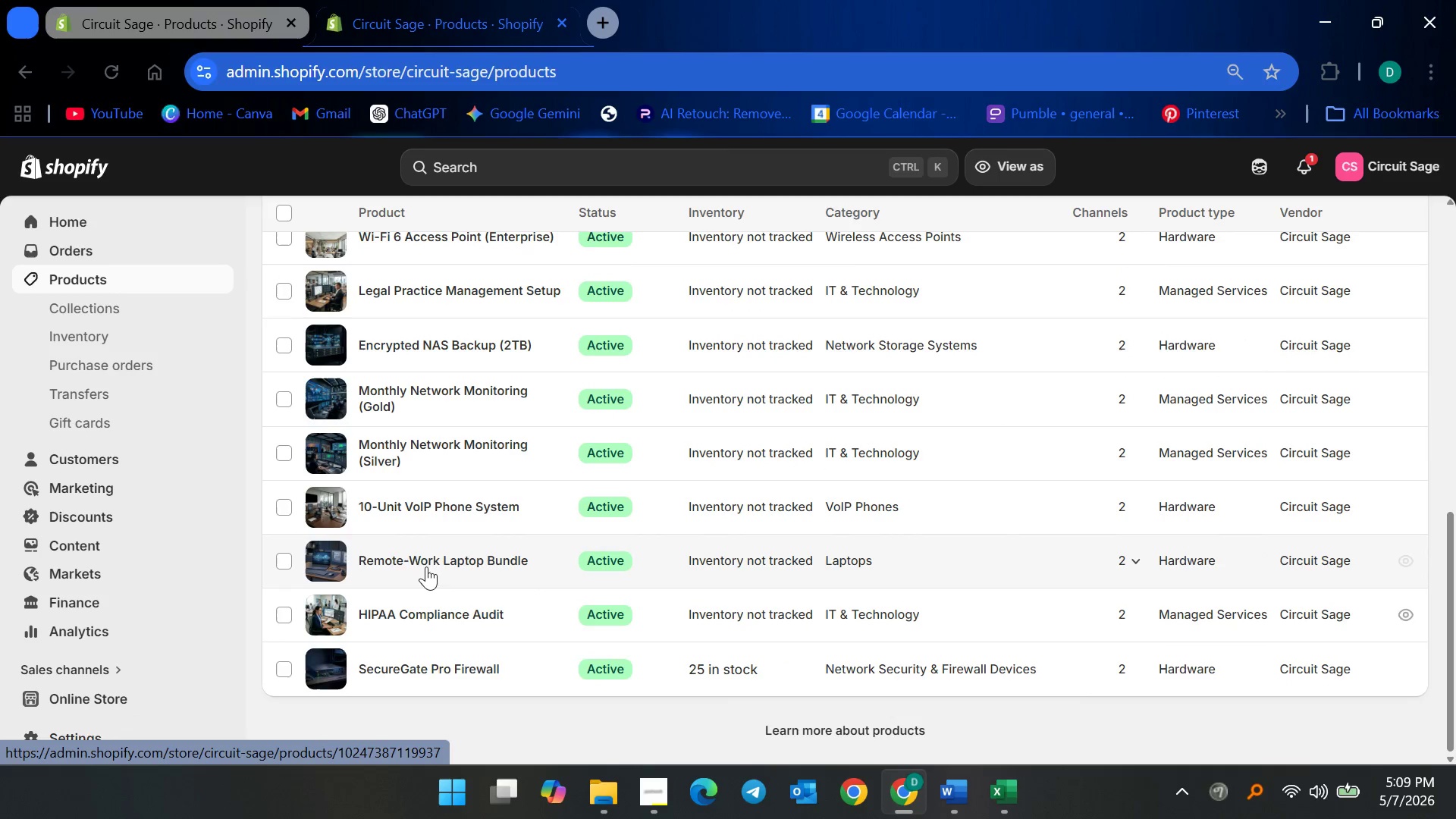 
left_click([420, 544])